 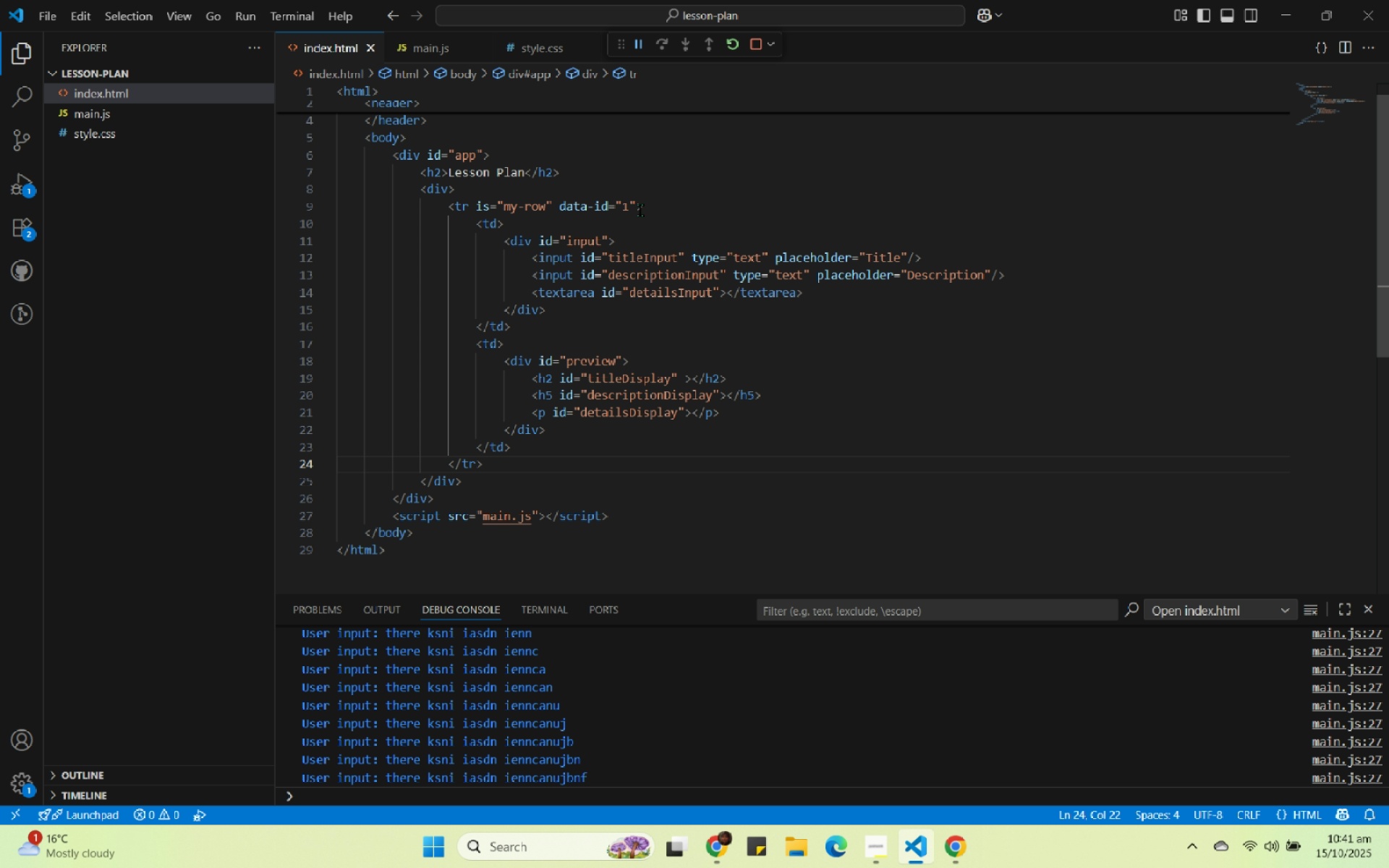 
type(div)
 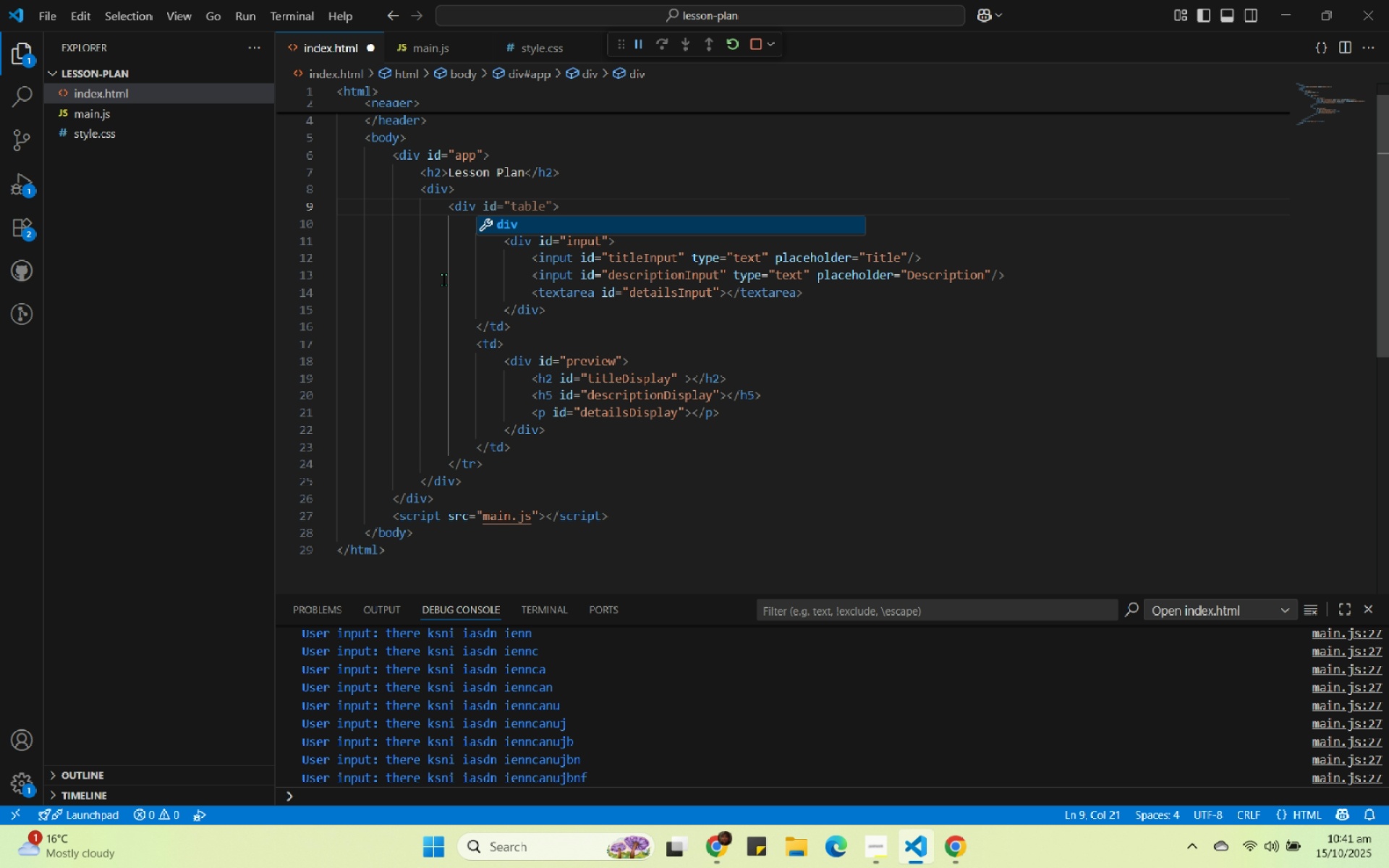 
left_click([445, 281])
 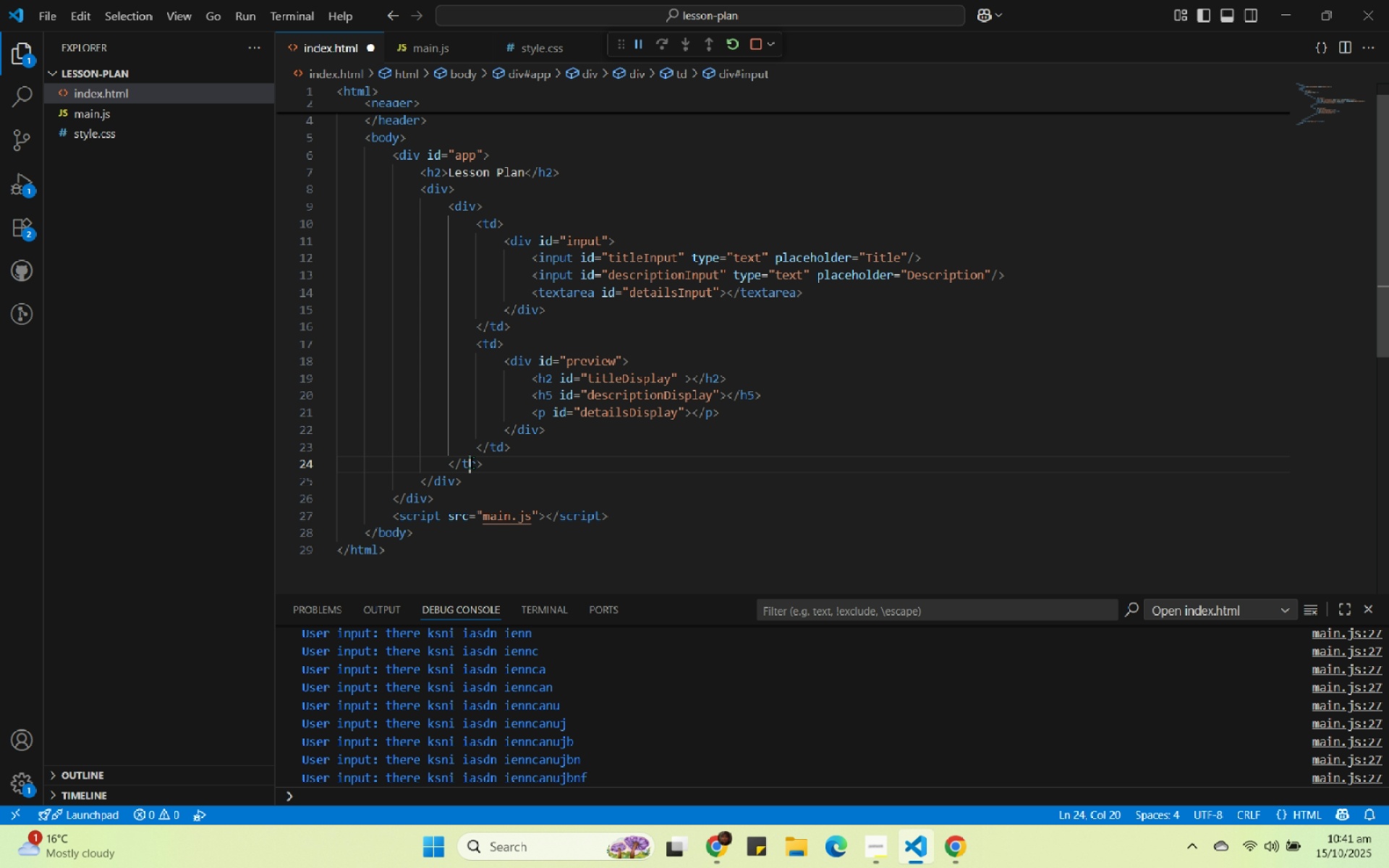 
double_click([472, 463])
 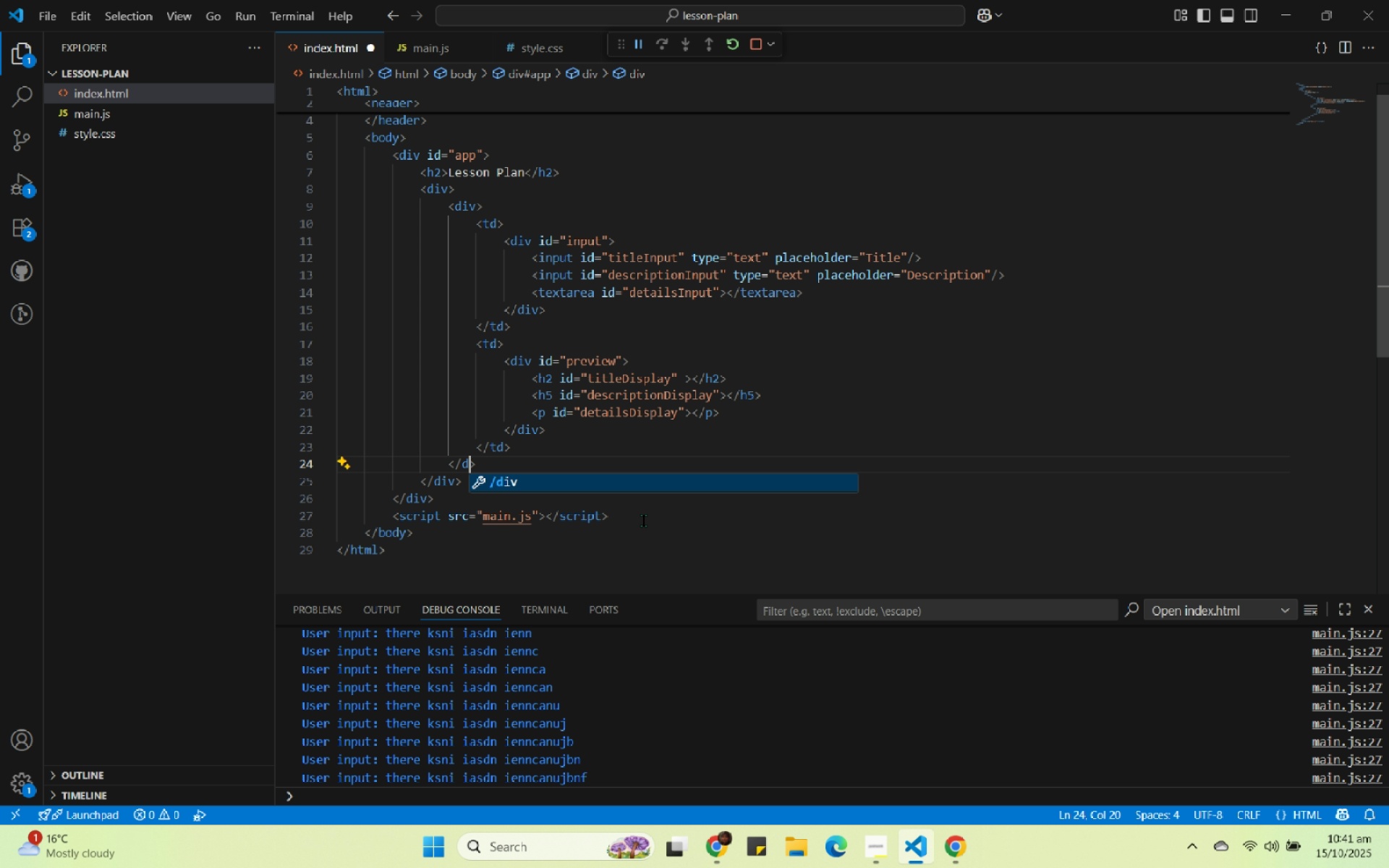 
type(div)
 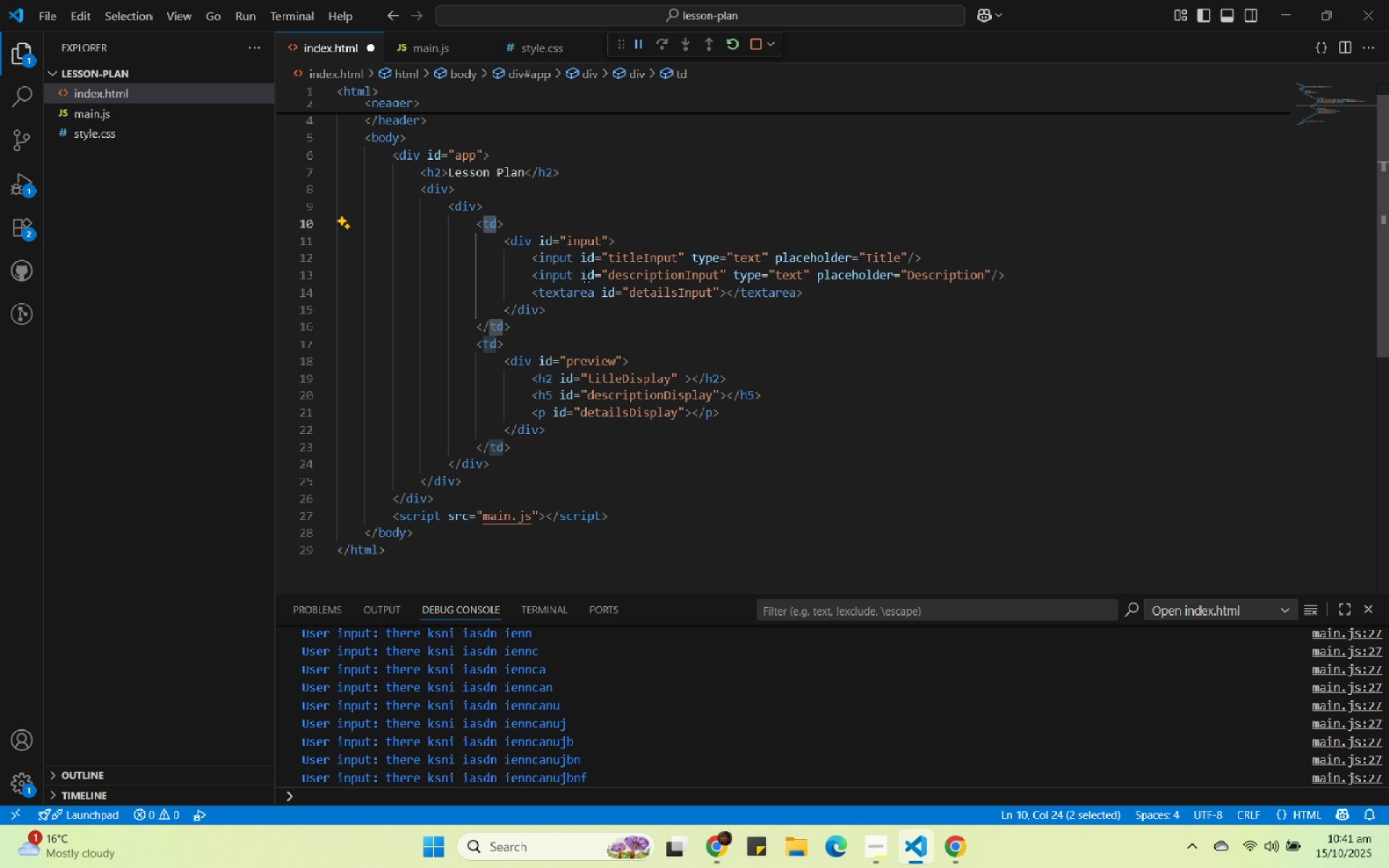 
type(div)
 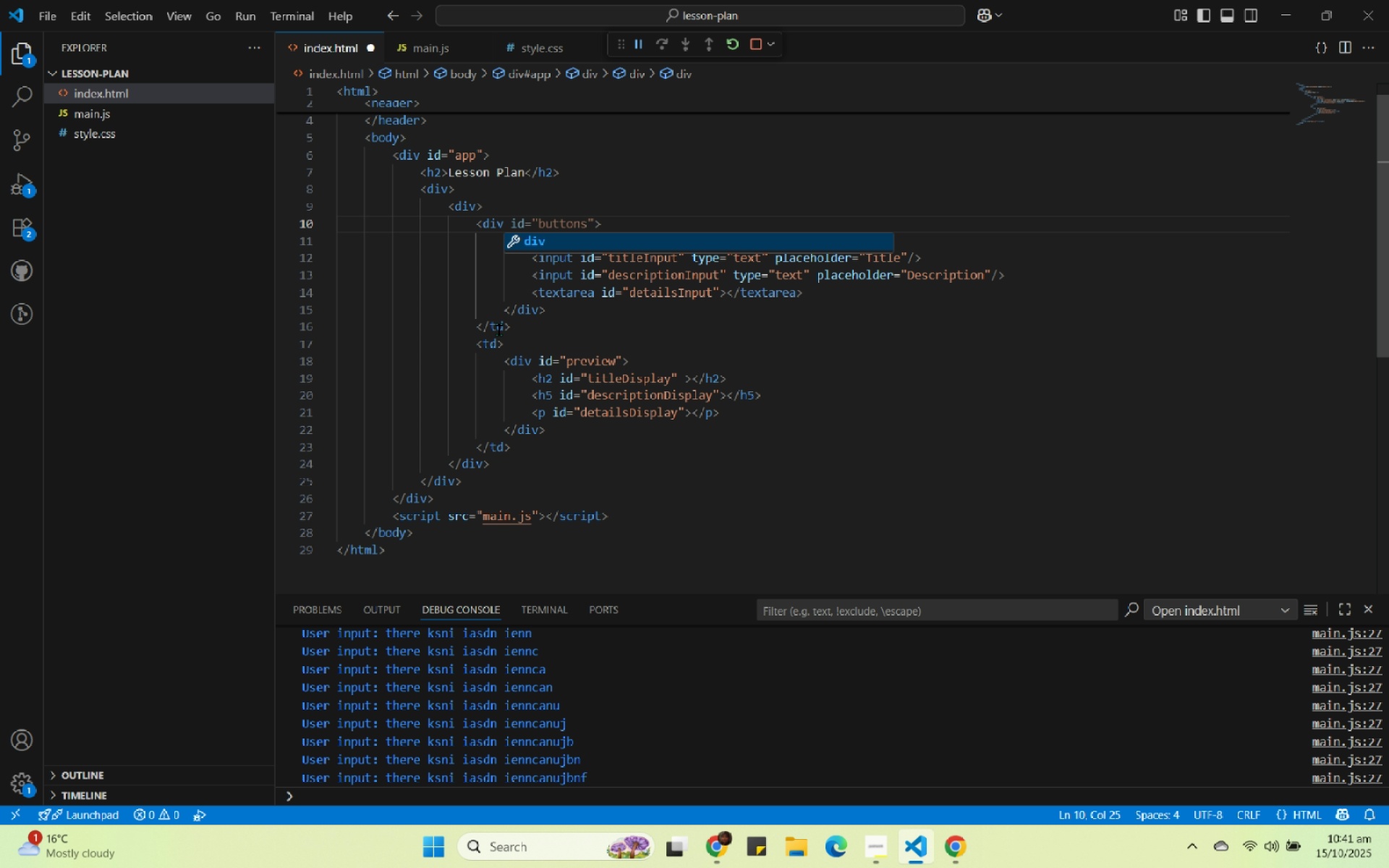 
double_click([499, 330])
 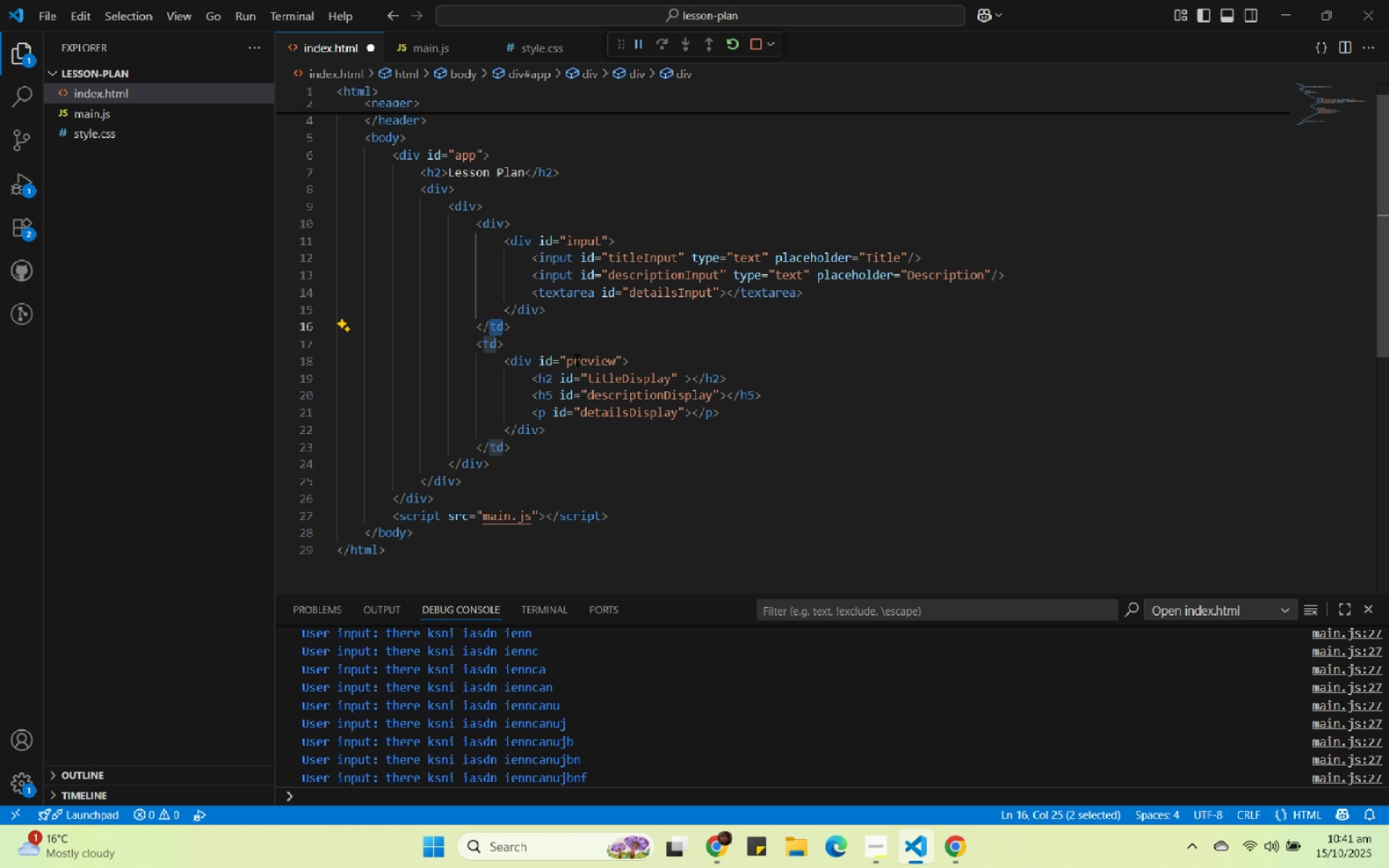 
type(div)
 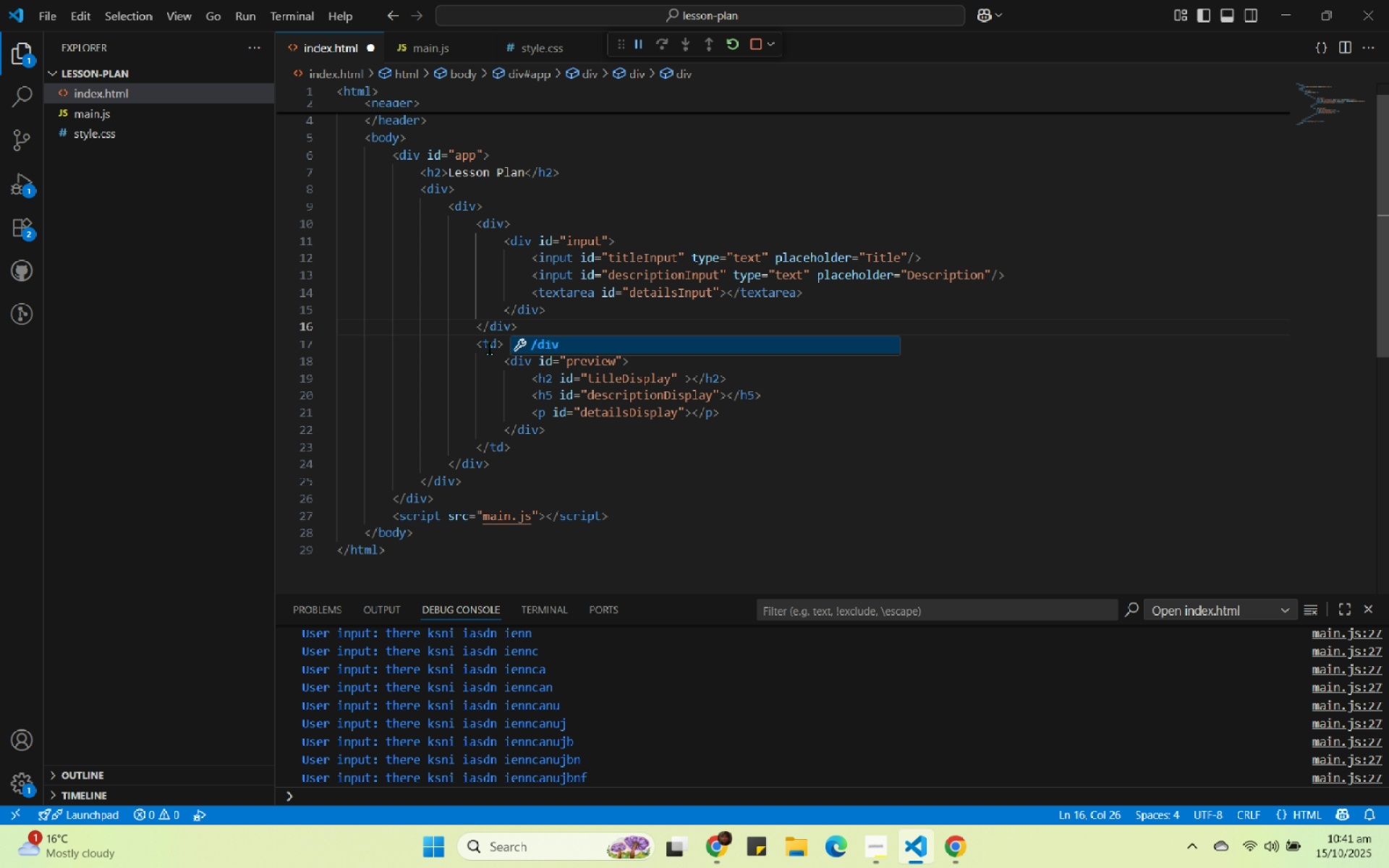 
double_click([490, 348])
 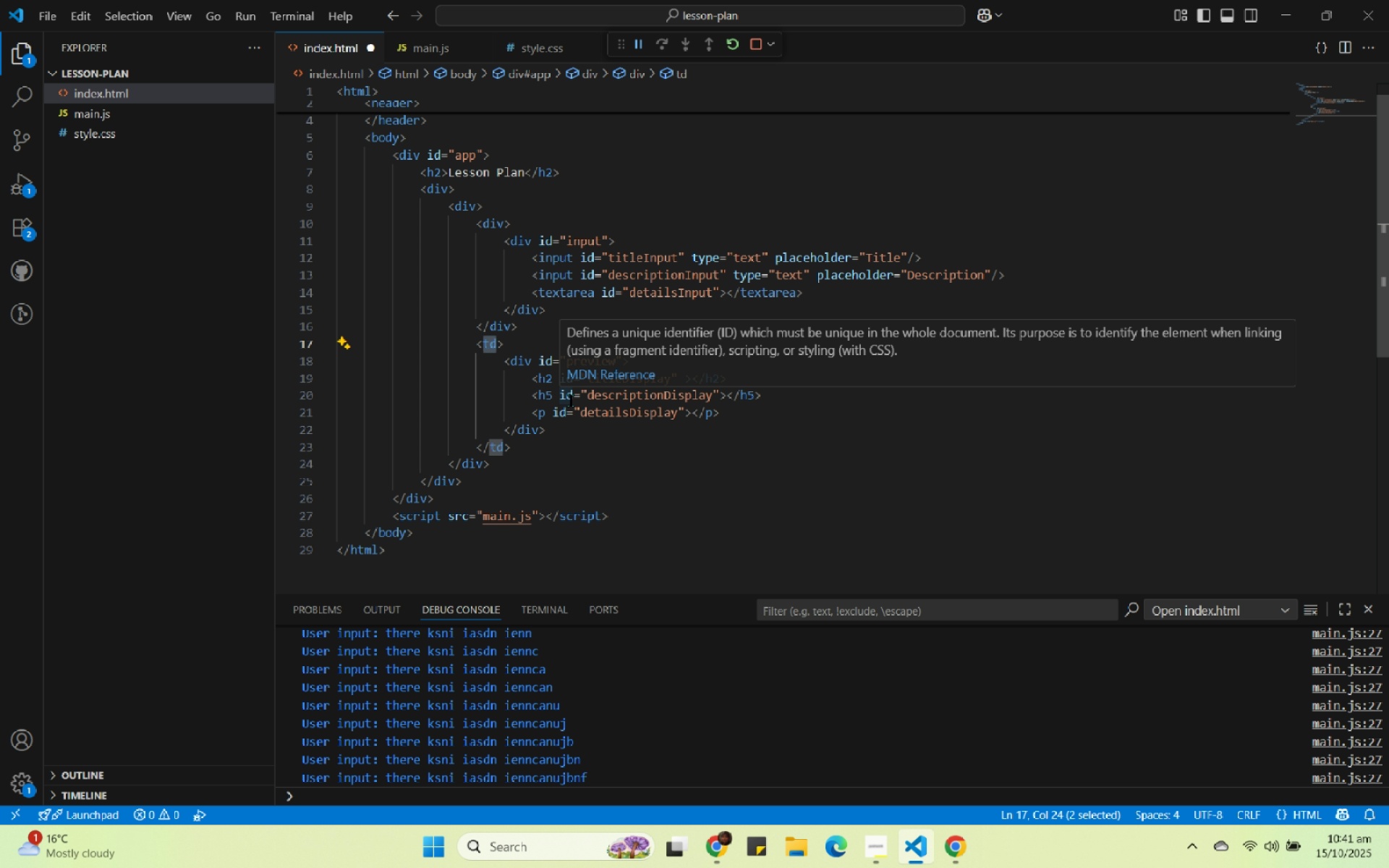 
type(div)
 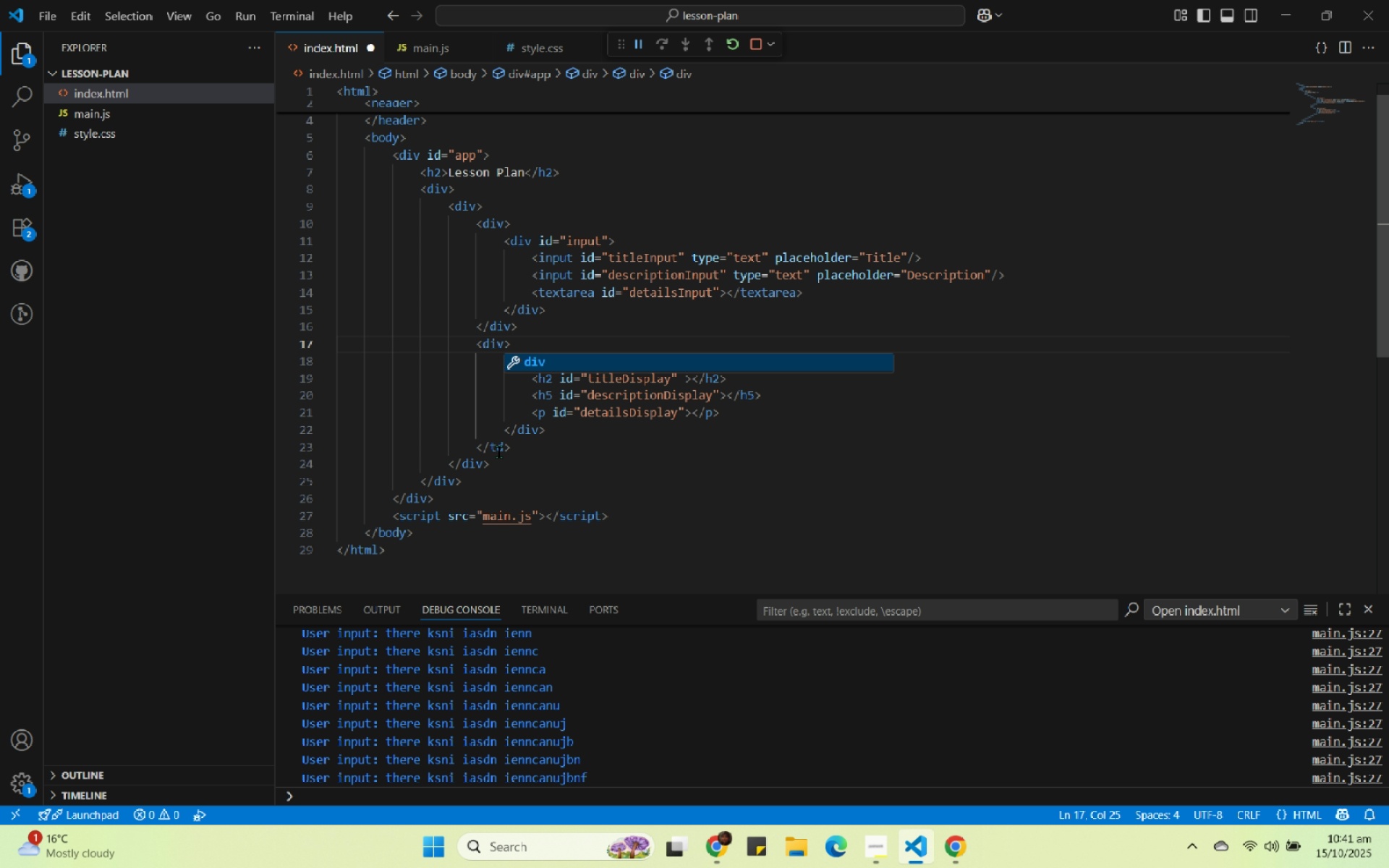 
double_click([499, 452])
 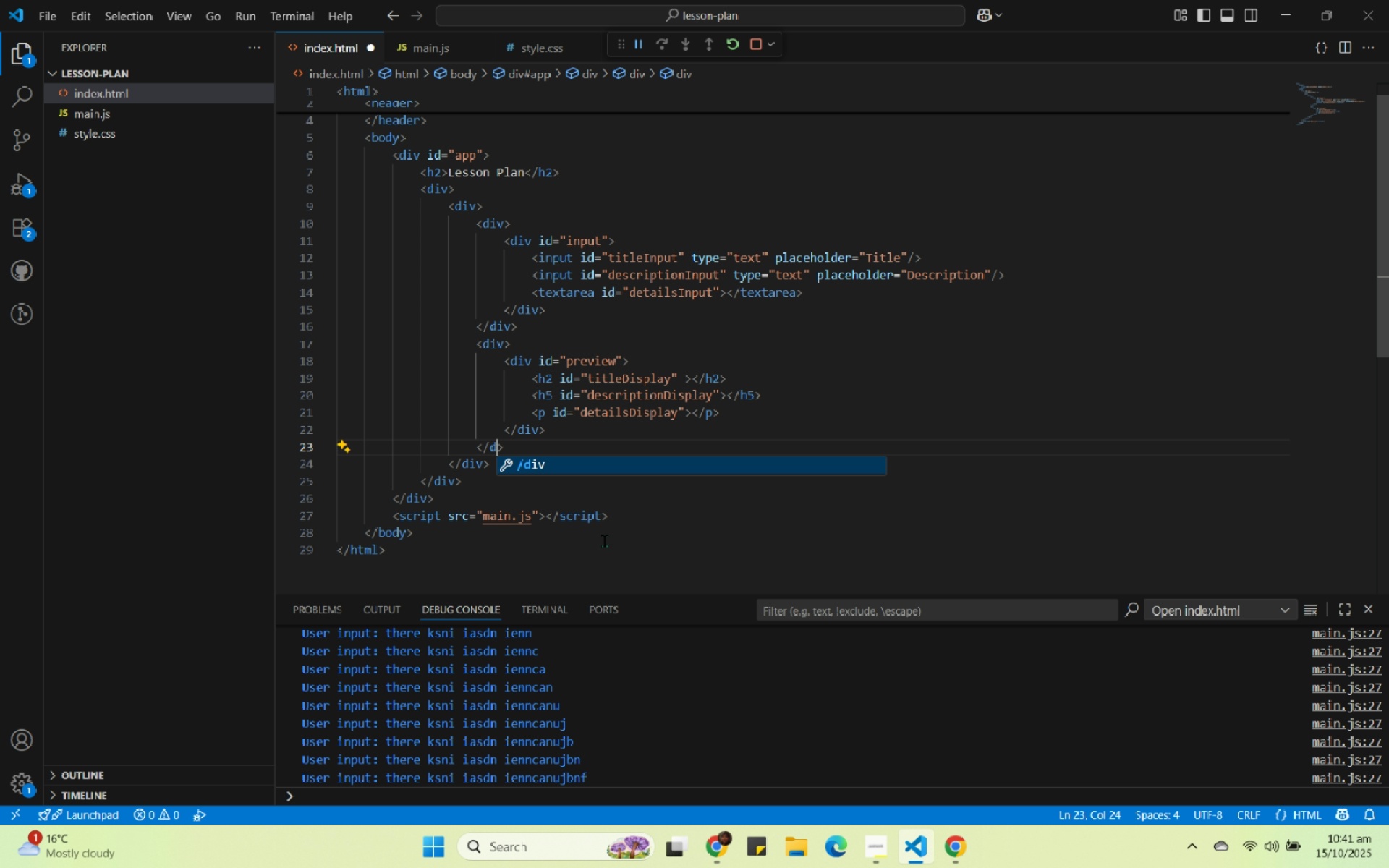 
type(div)
 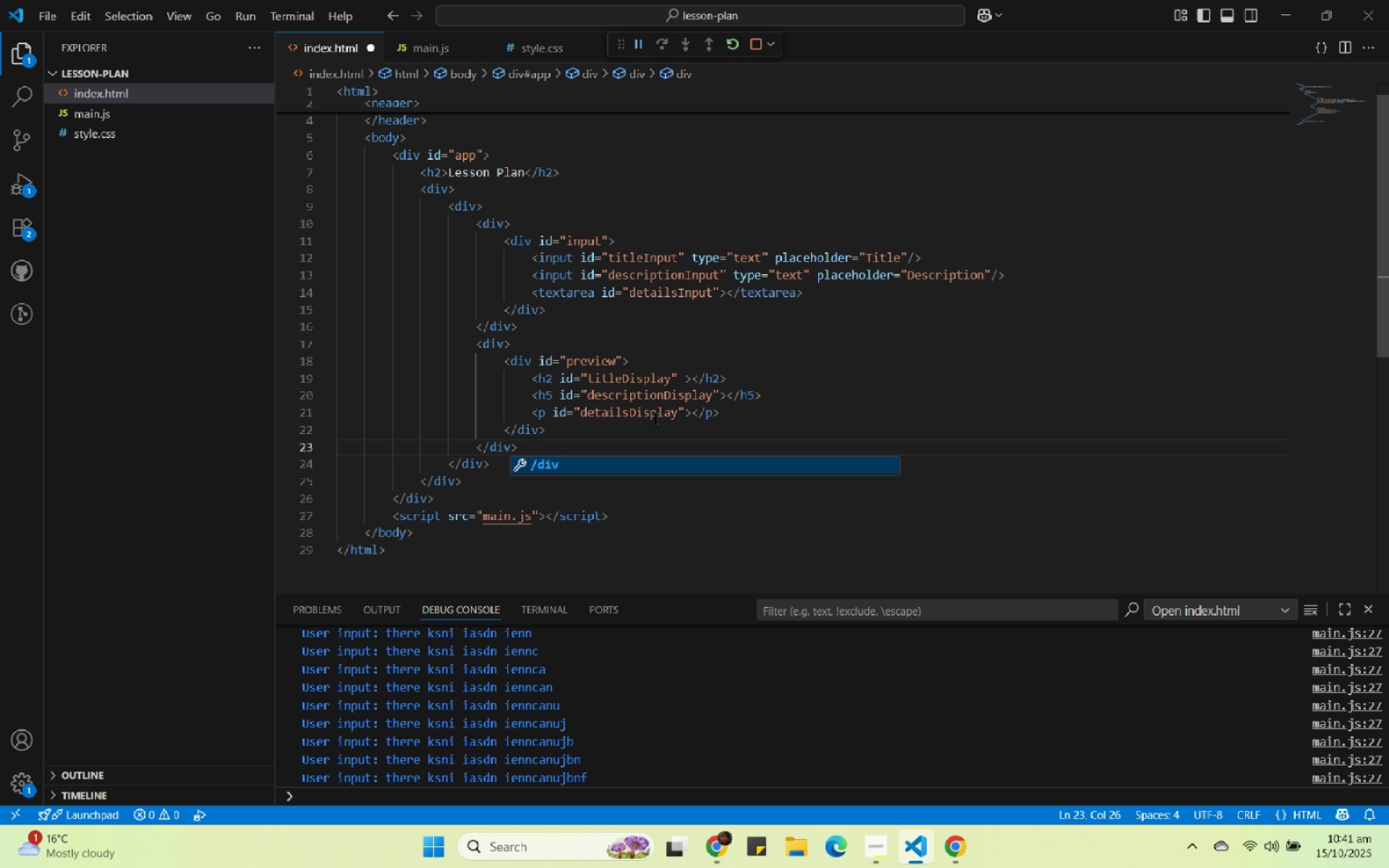 
left_click([655, 417])
 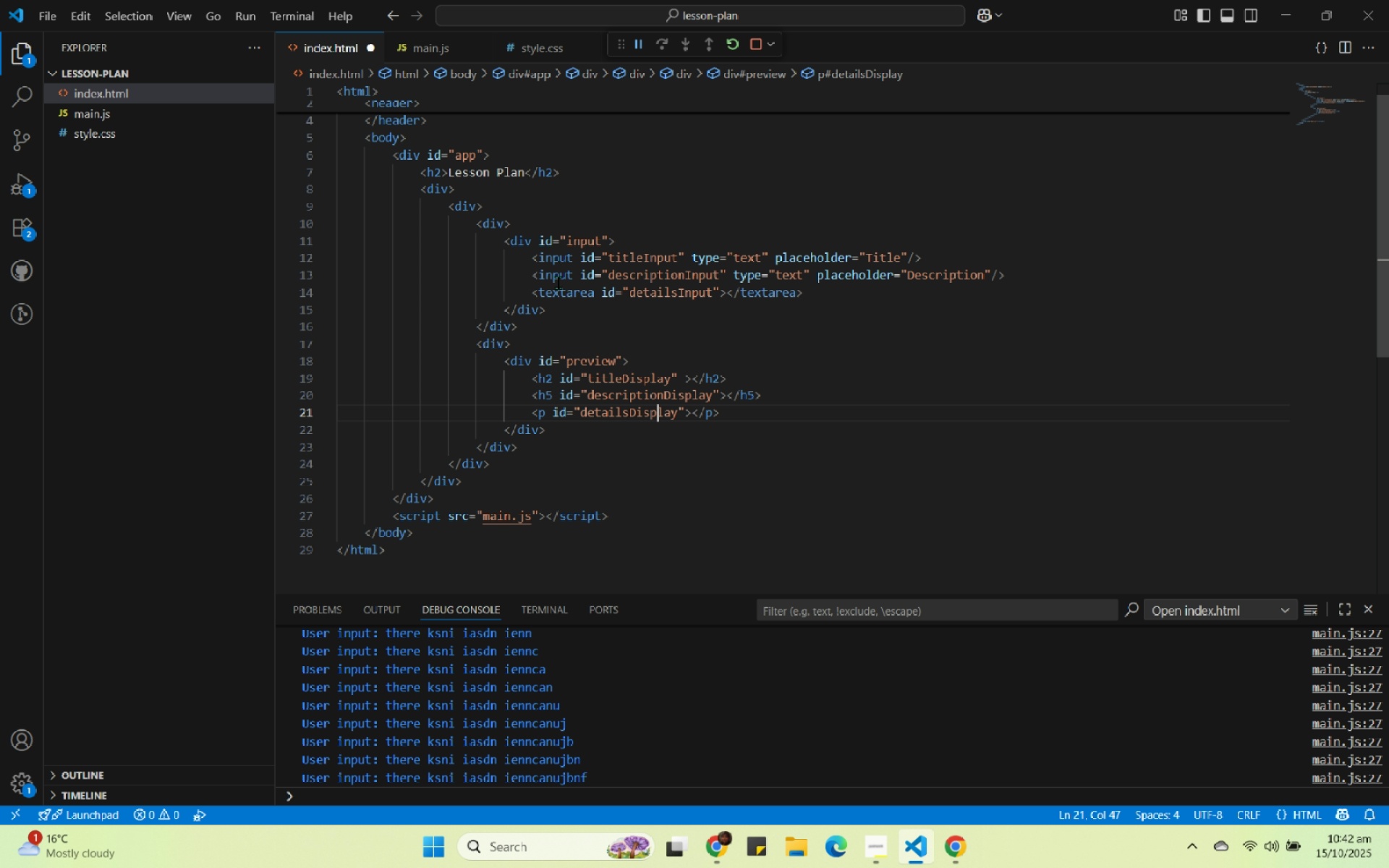 
key(Control+S)
 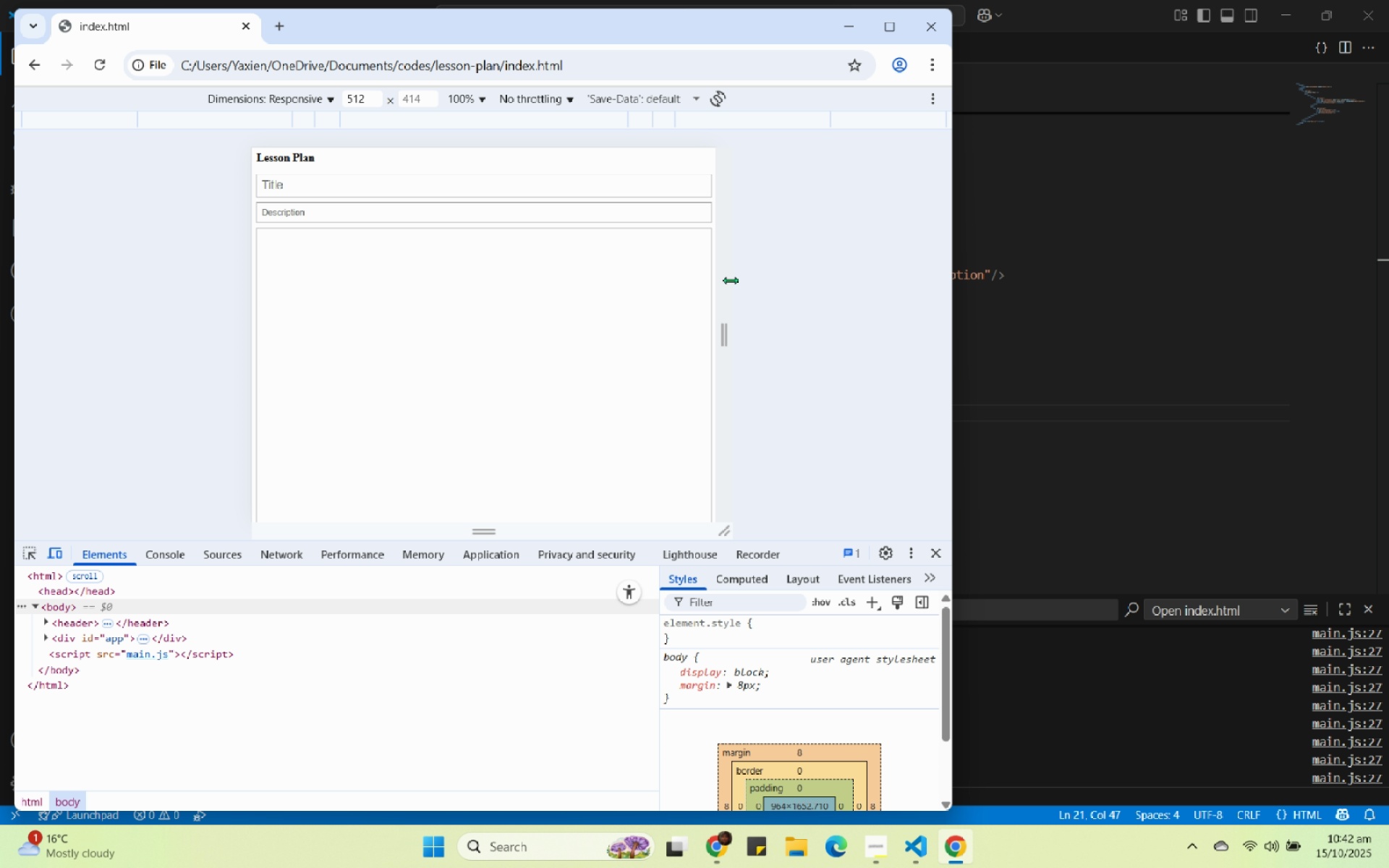 
wait(9.66)
 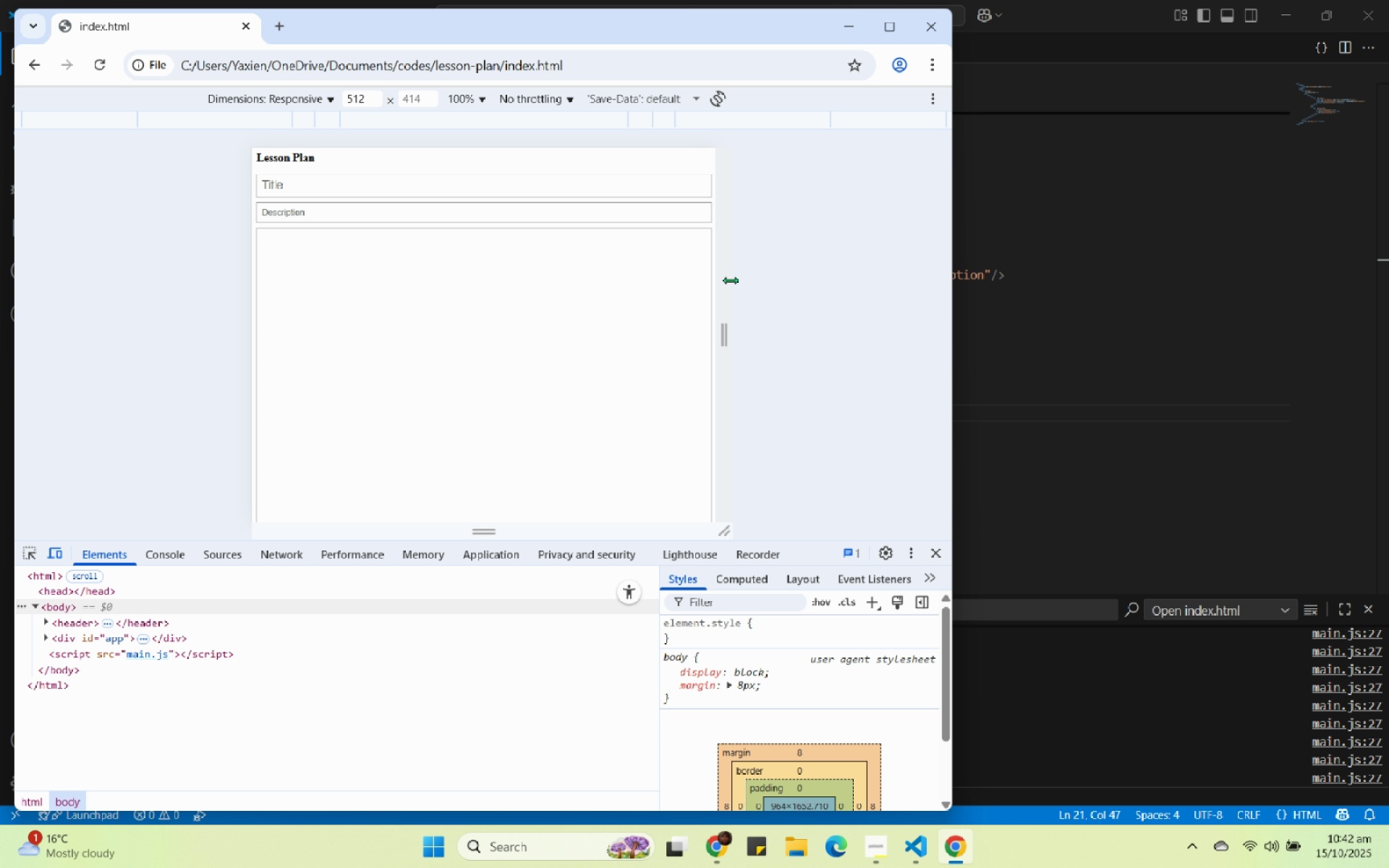 
scroll: coordinate [651, 374], scroll_direction: down, amount: 7.0
 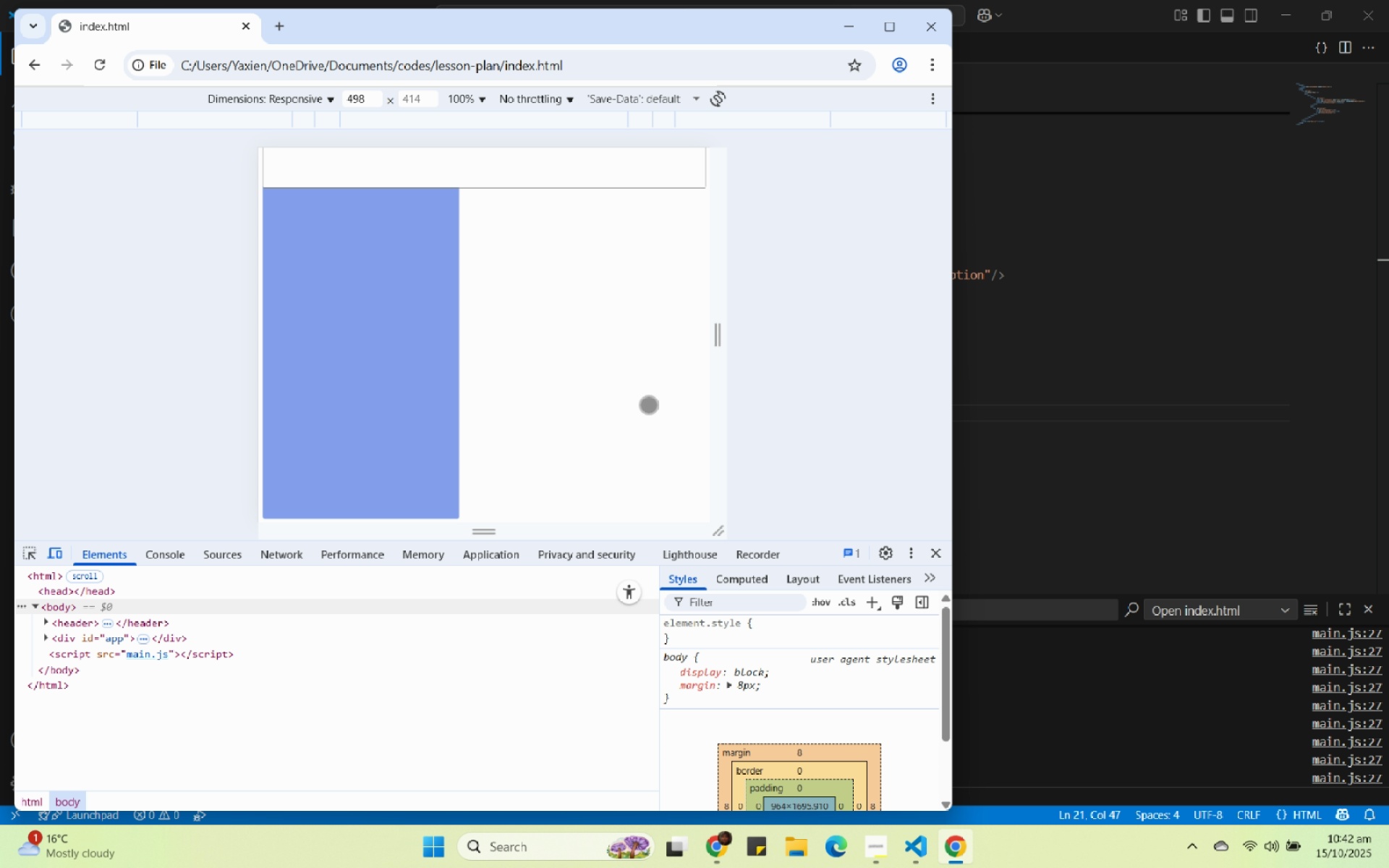 
scroll: coordinate [653, 402], scroll_direction: up, amount: 6.0
 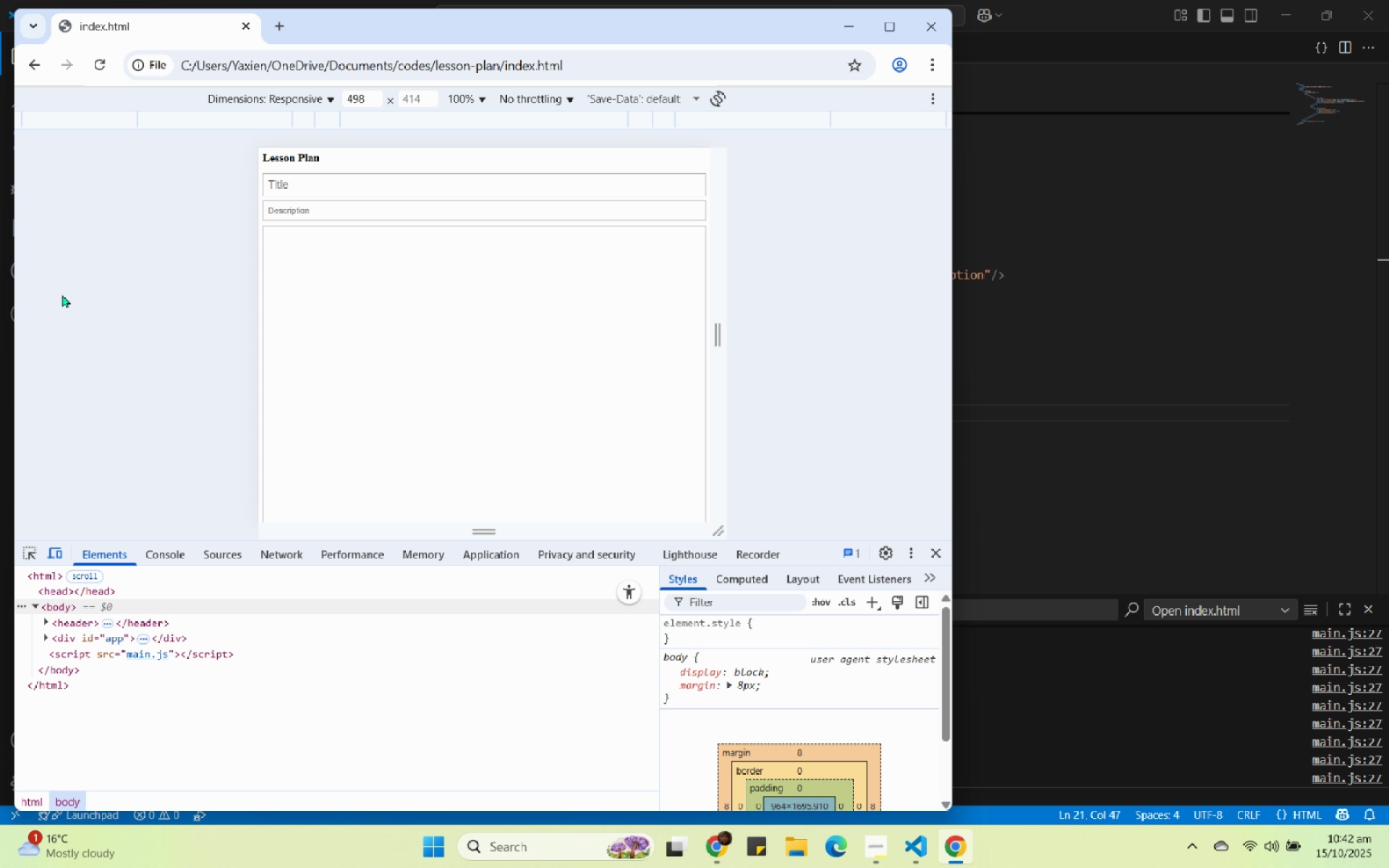 
wait(5.1)
 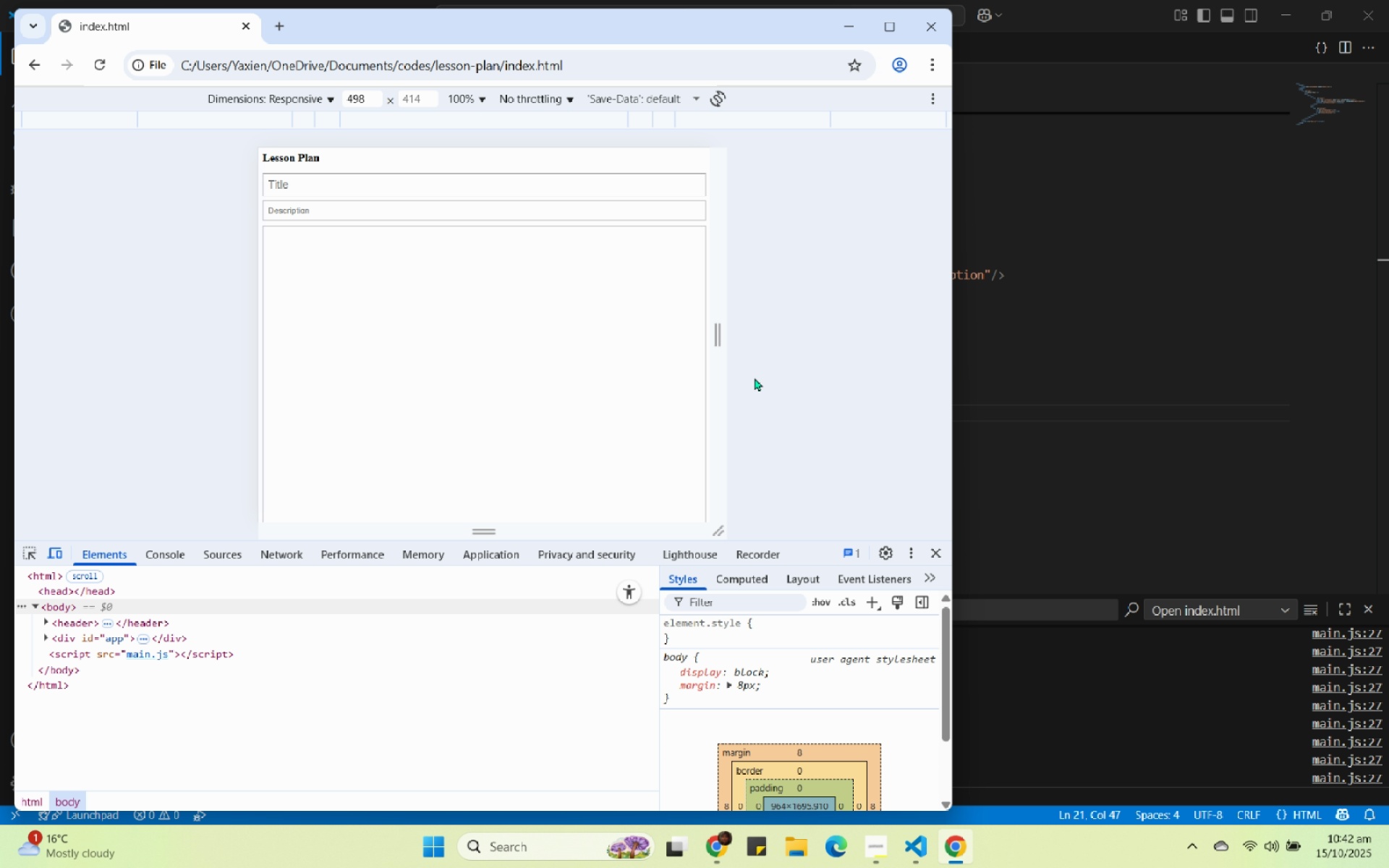 
left_click([27, 552])
 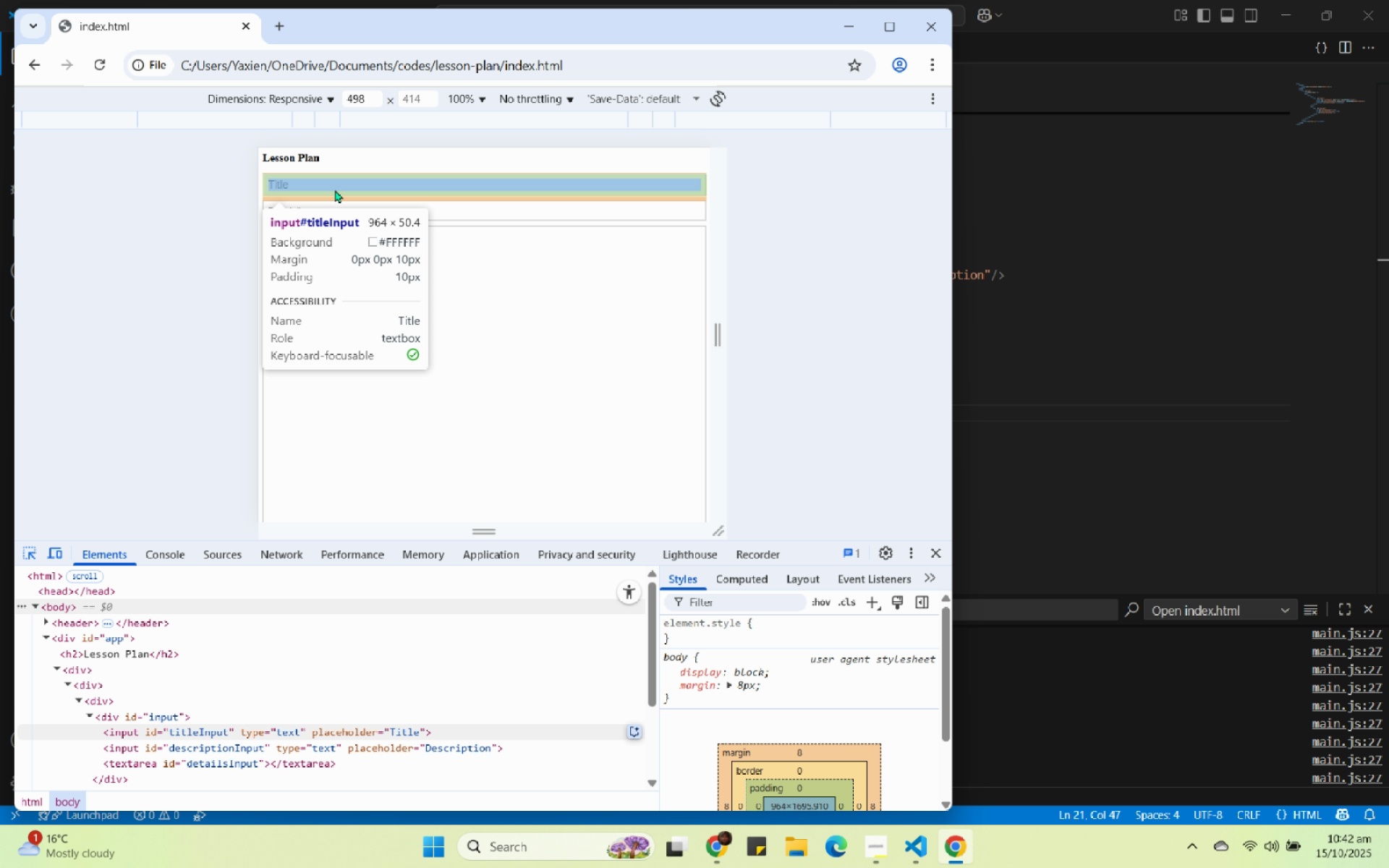 
left_click([335, 189])
 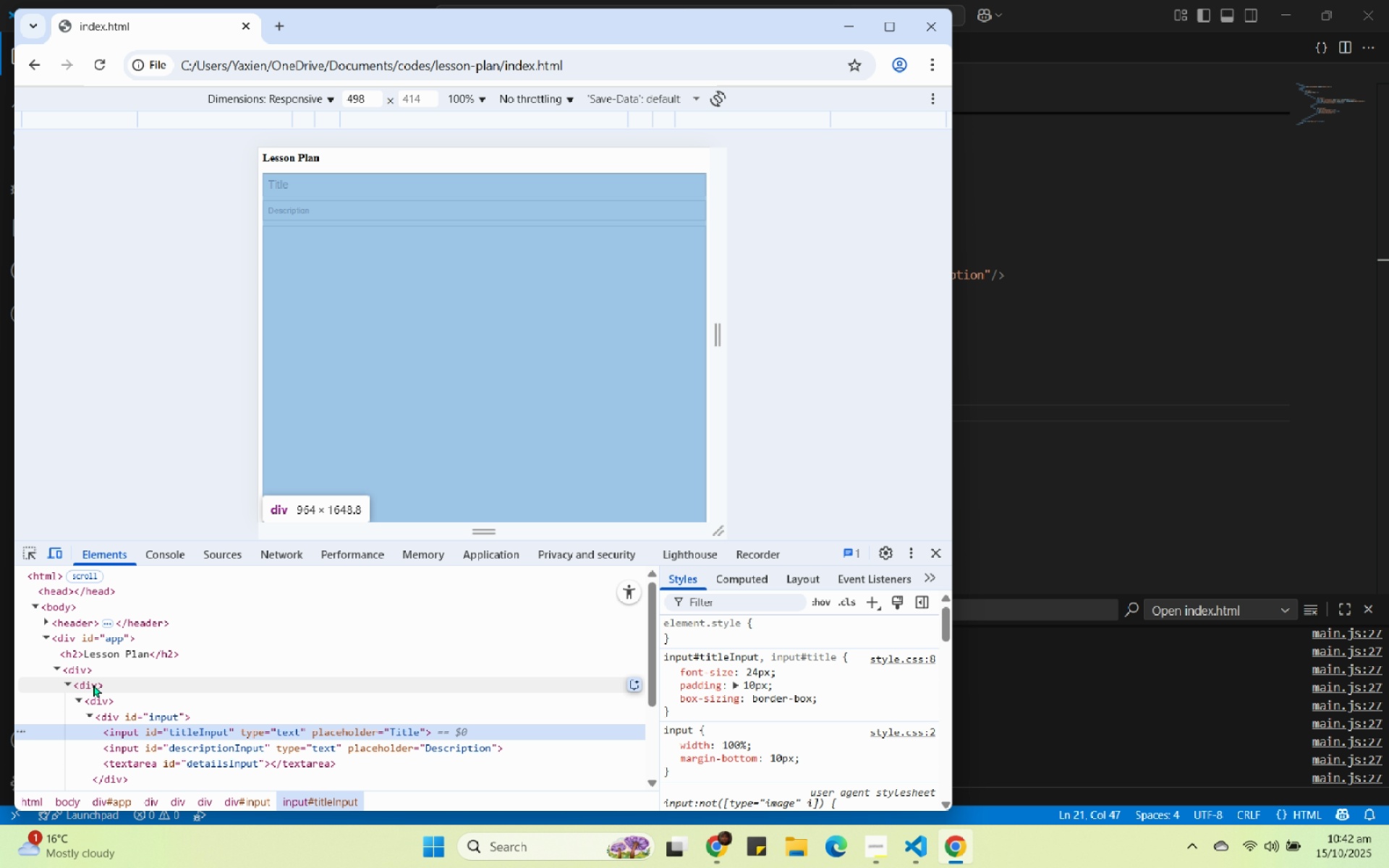 
wait(6.42)
 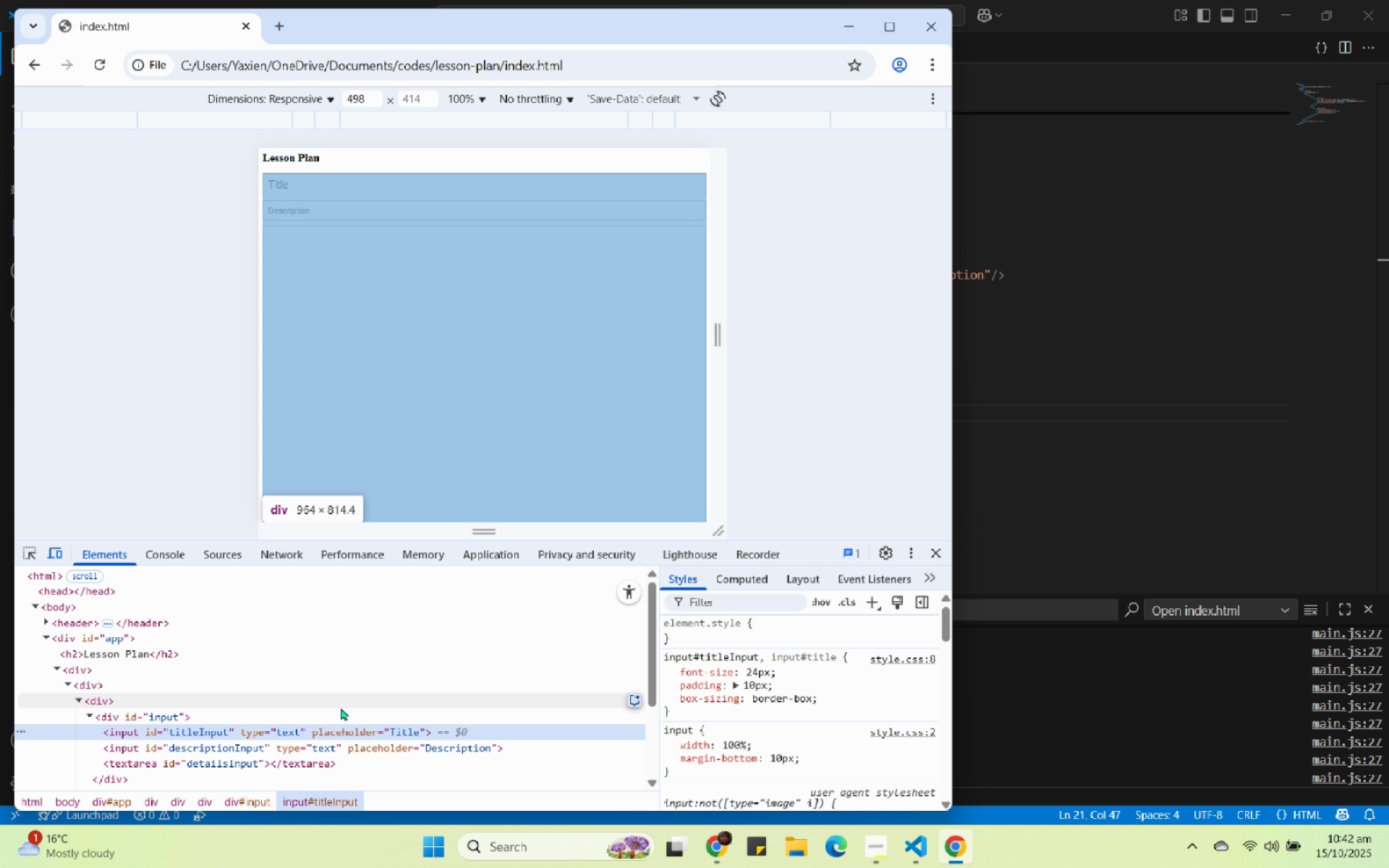 
left_click([101, 702])
 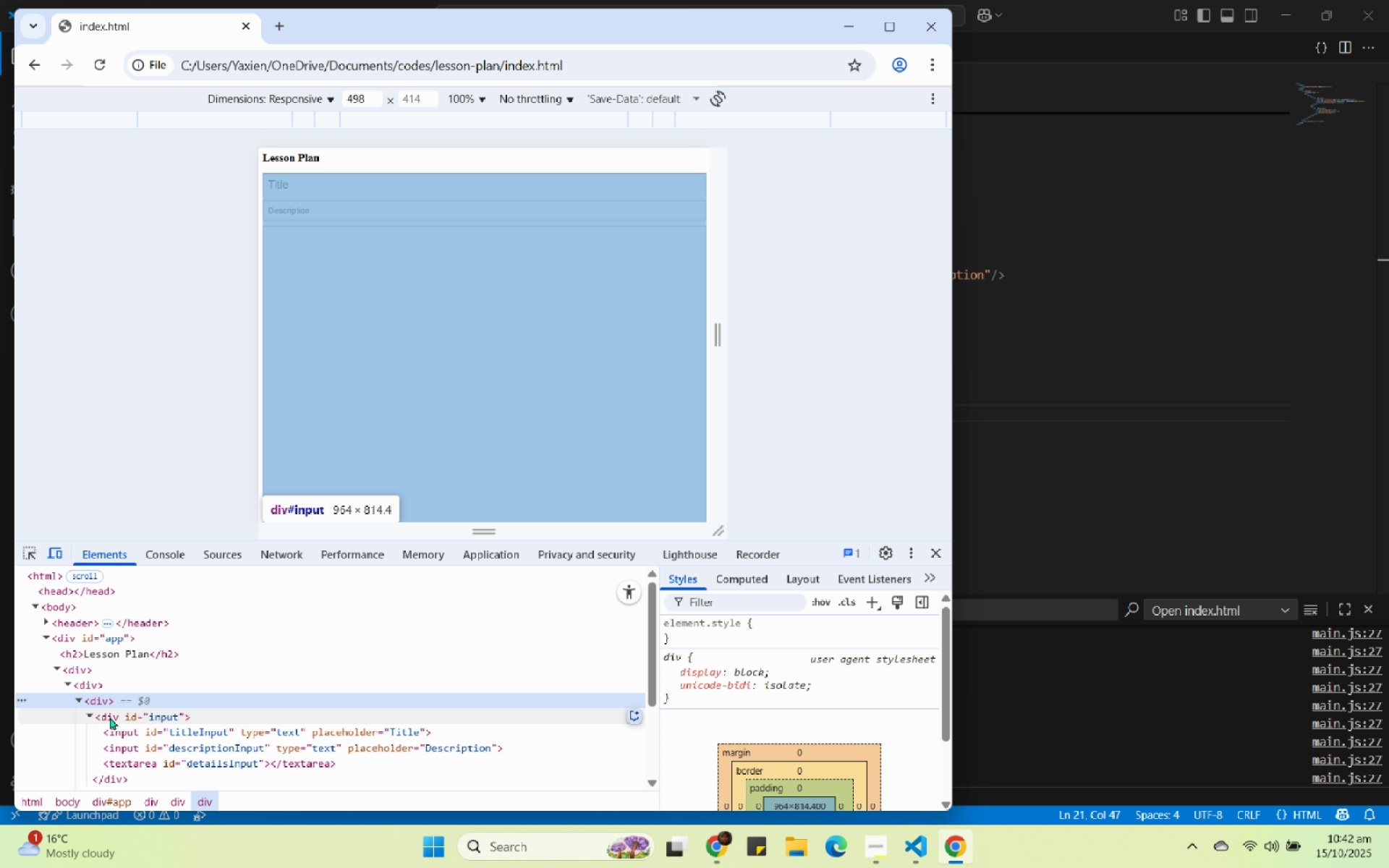 
left_click([110, 717])
 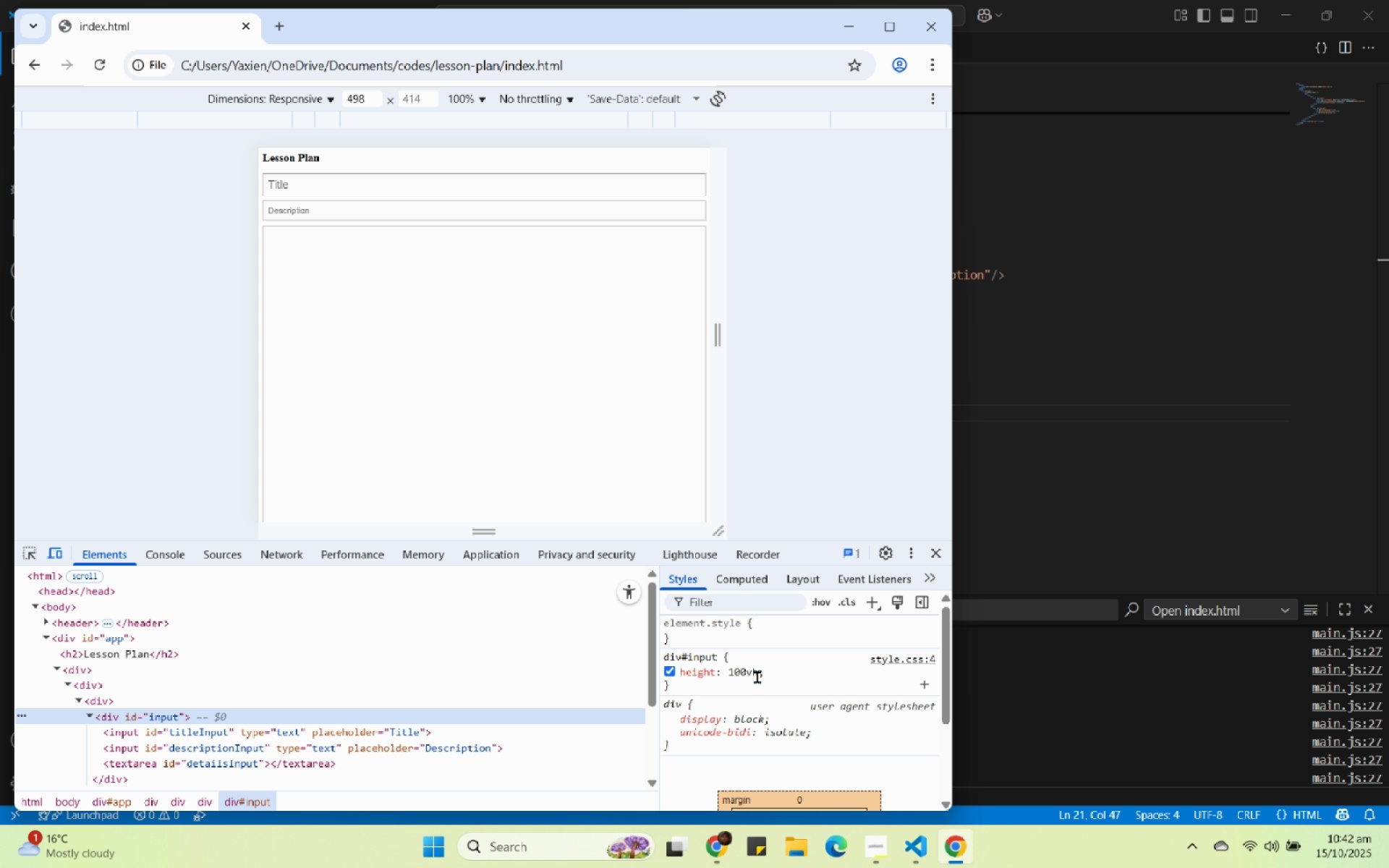 
left_click([747, 673])
 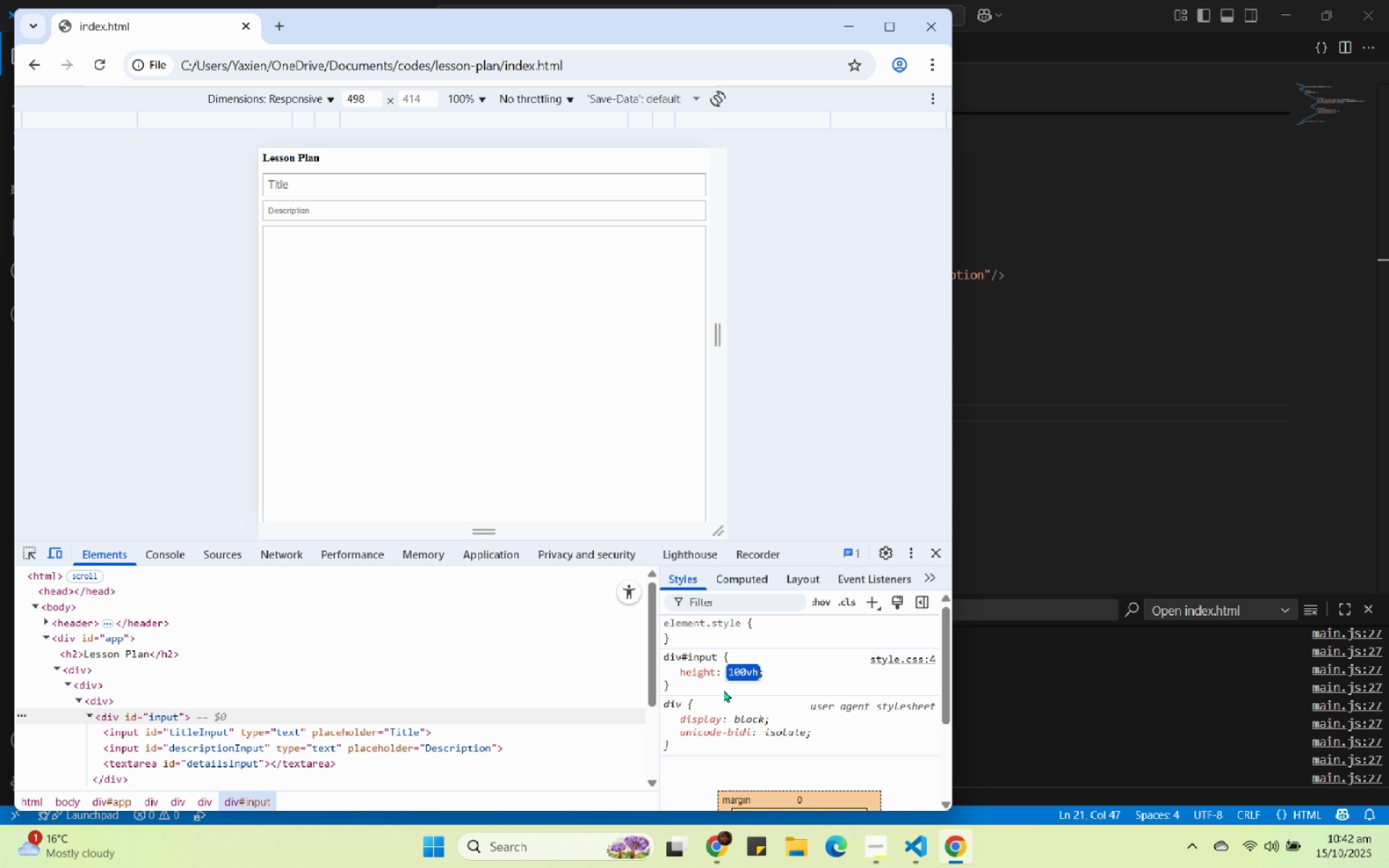 
left_click([674, 668])
 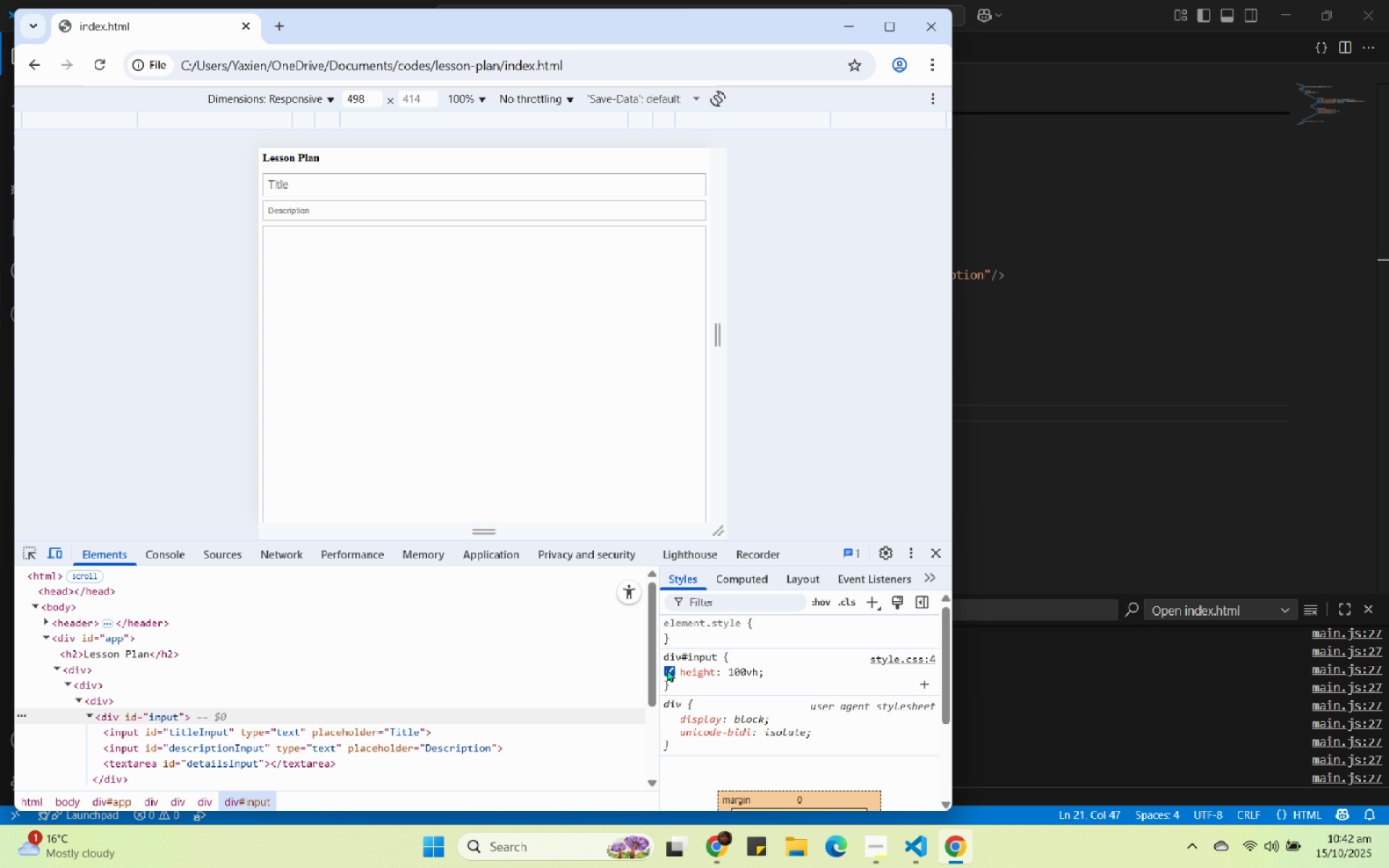 
left_click([667, 669])
 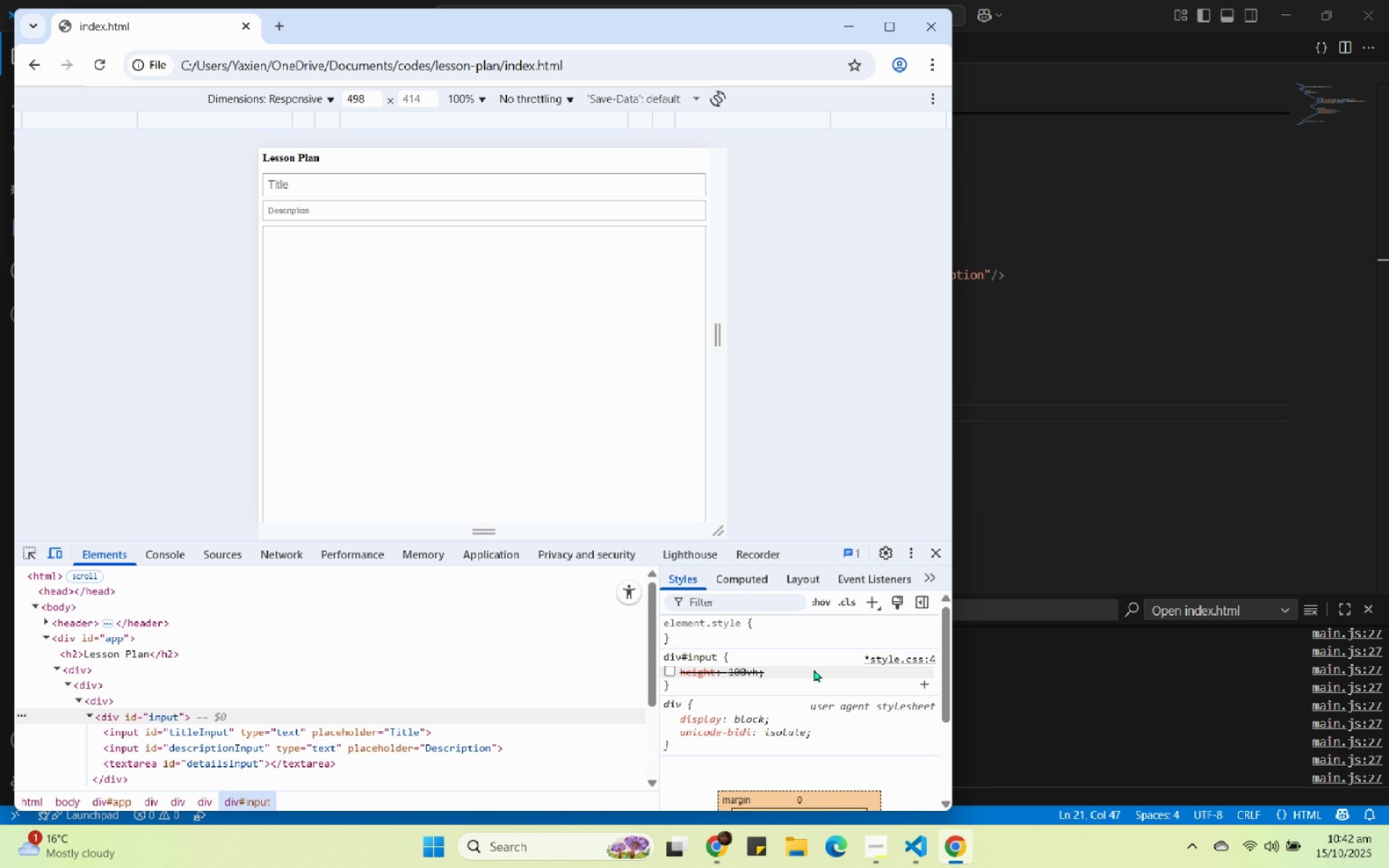 
left_click([814, 669])
 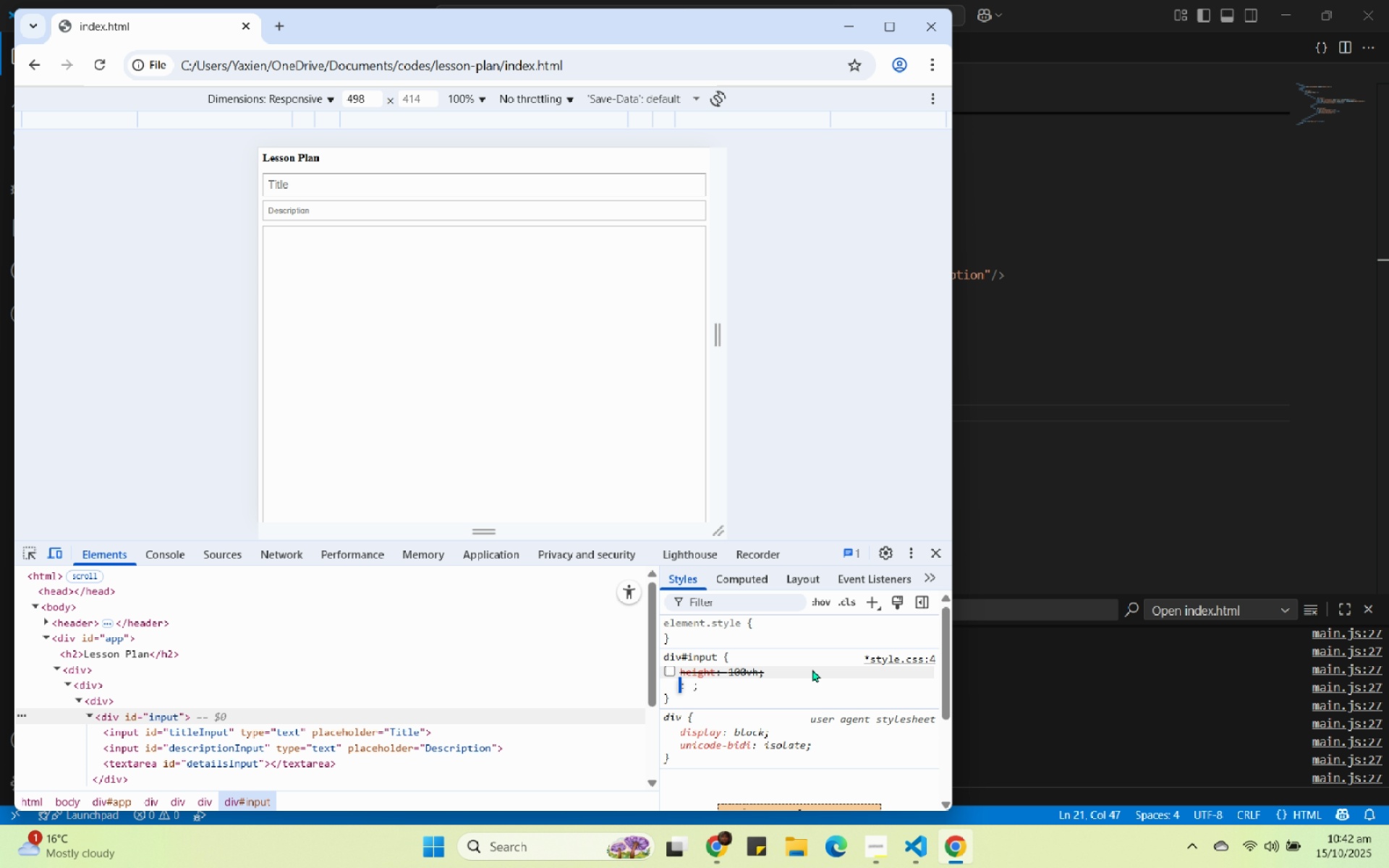 
type(wi)
 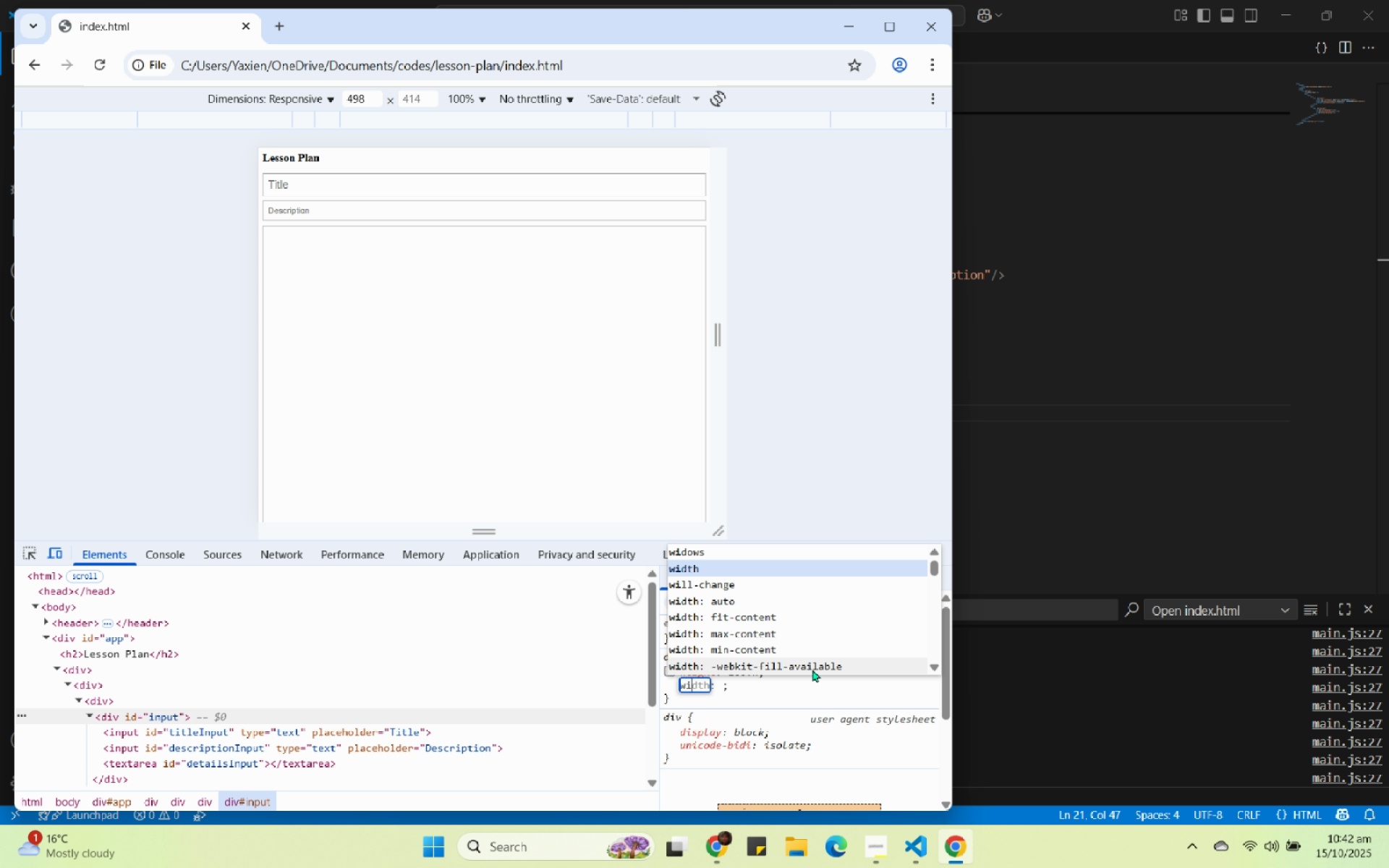 
key(Enter)
 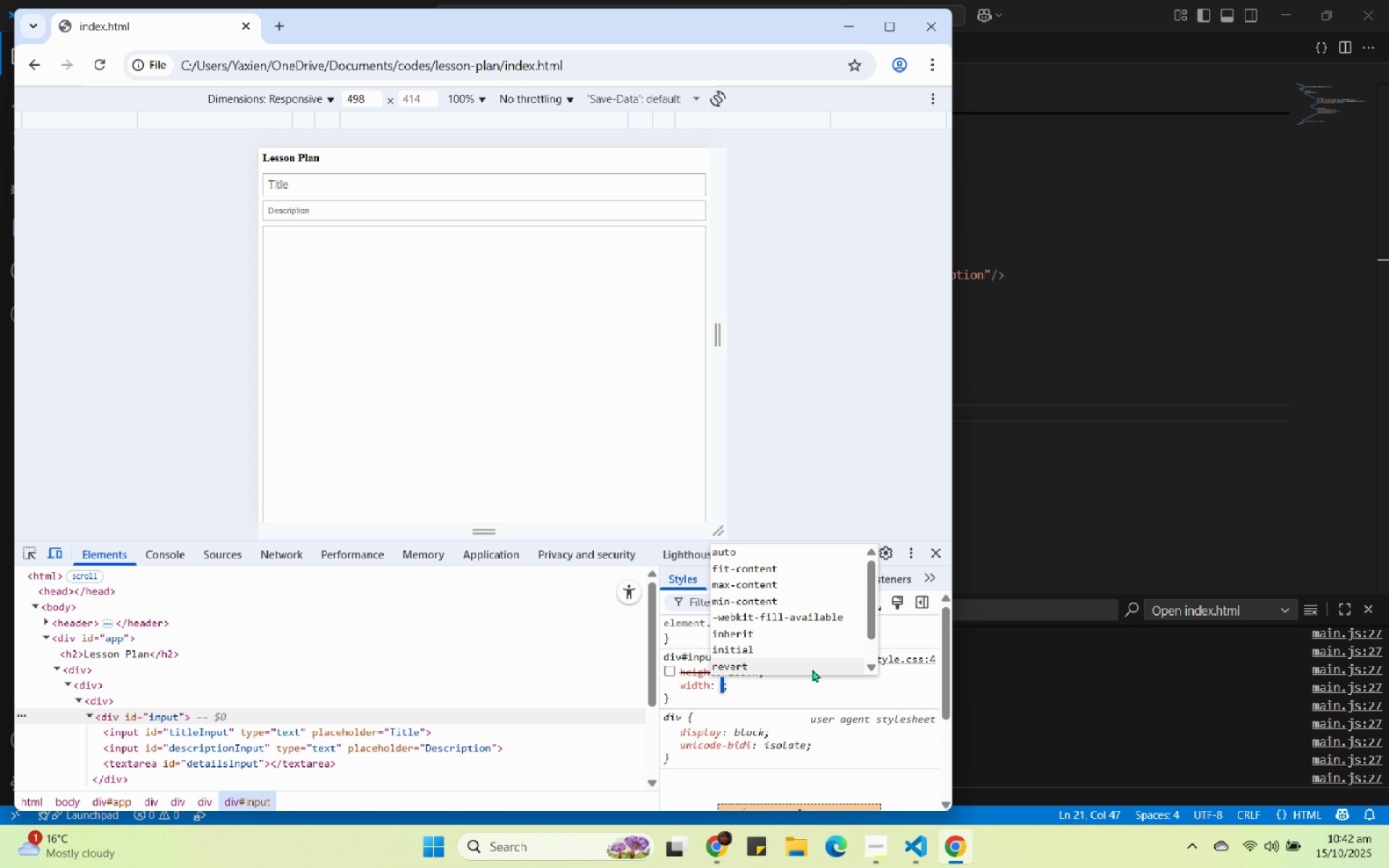 
type(ri)
key(Backspace)
 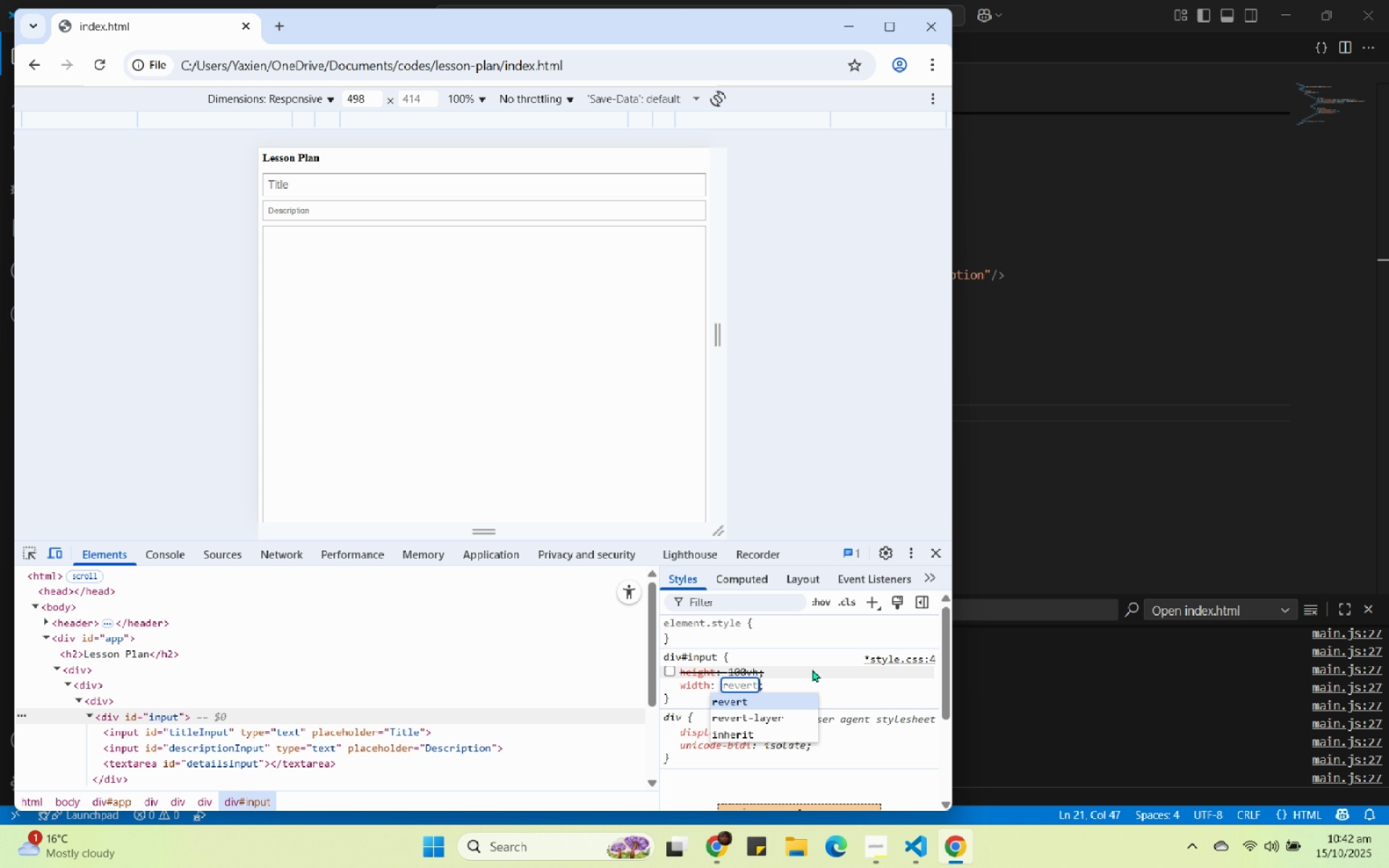 
key(Backspace)
 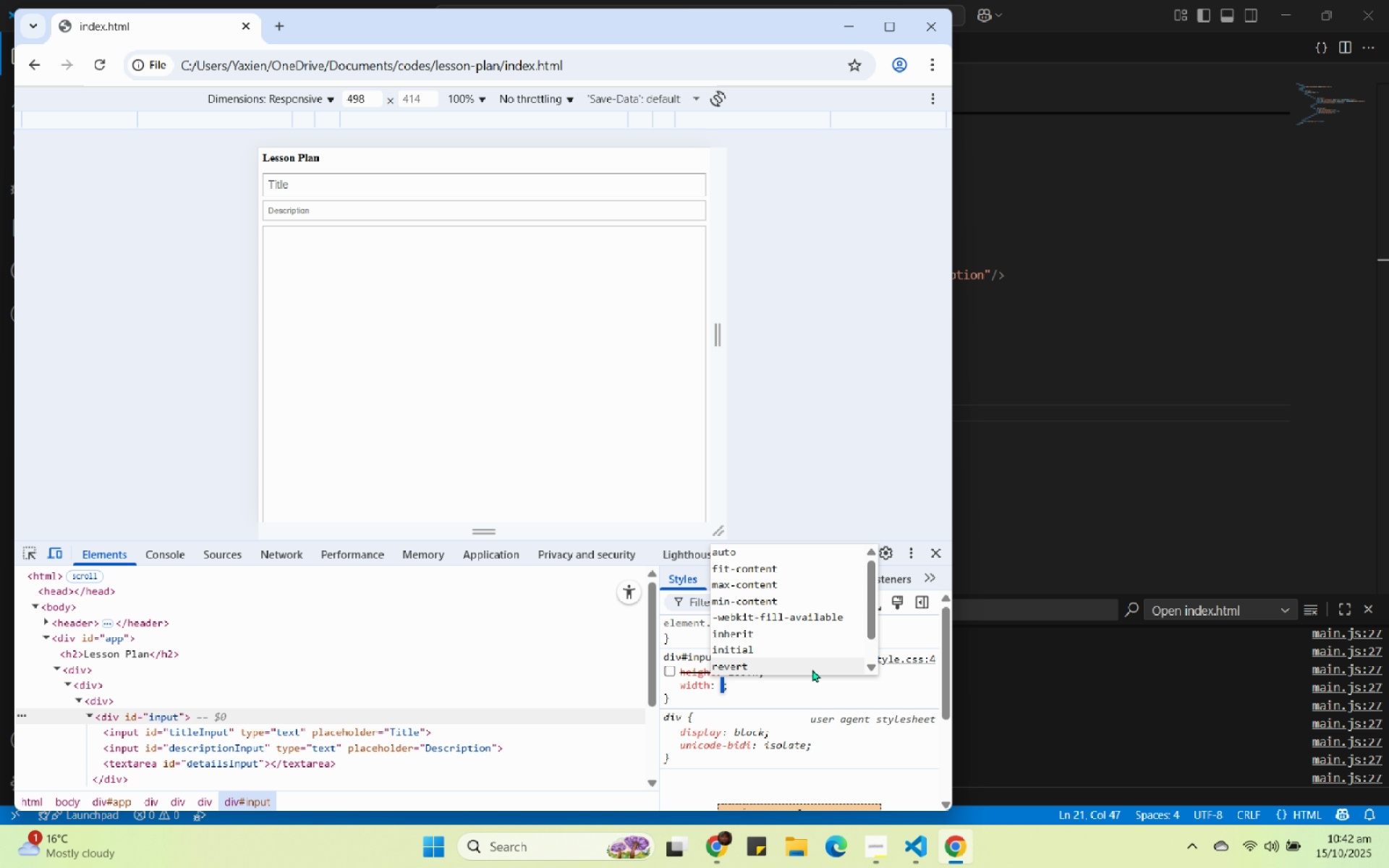 
wait(5.39)
 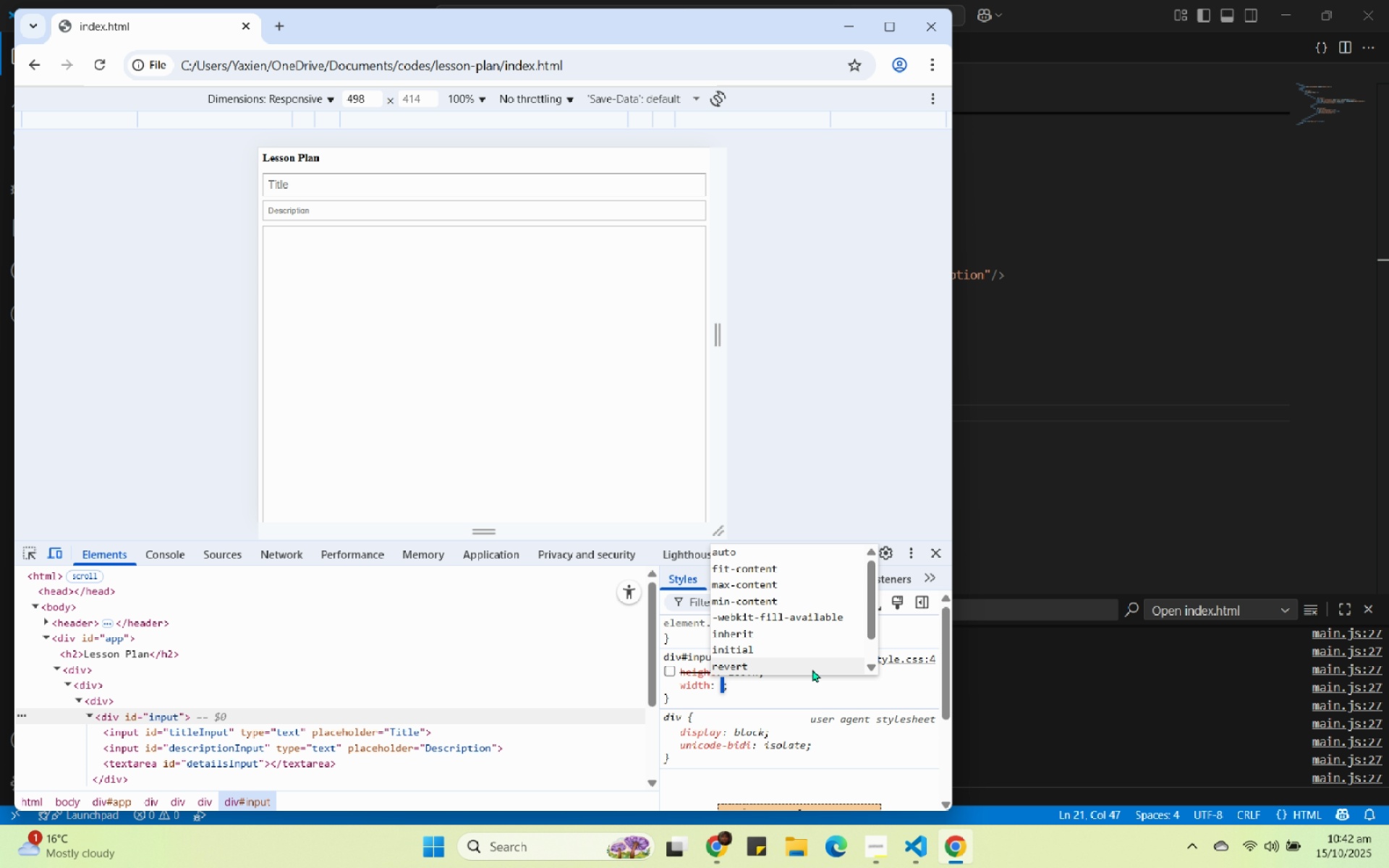 
key(Shift+ShiftRight)
 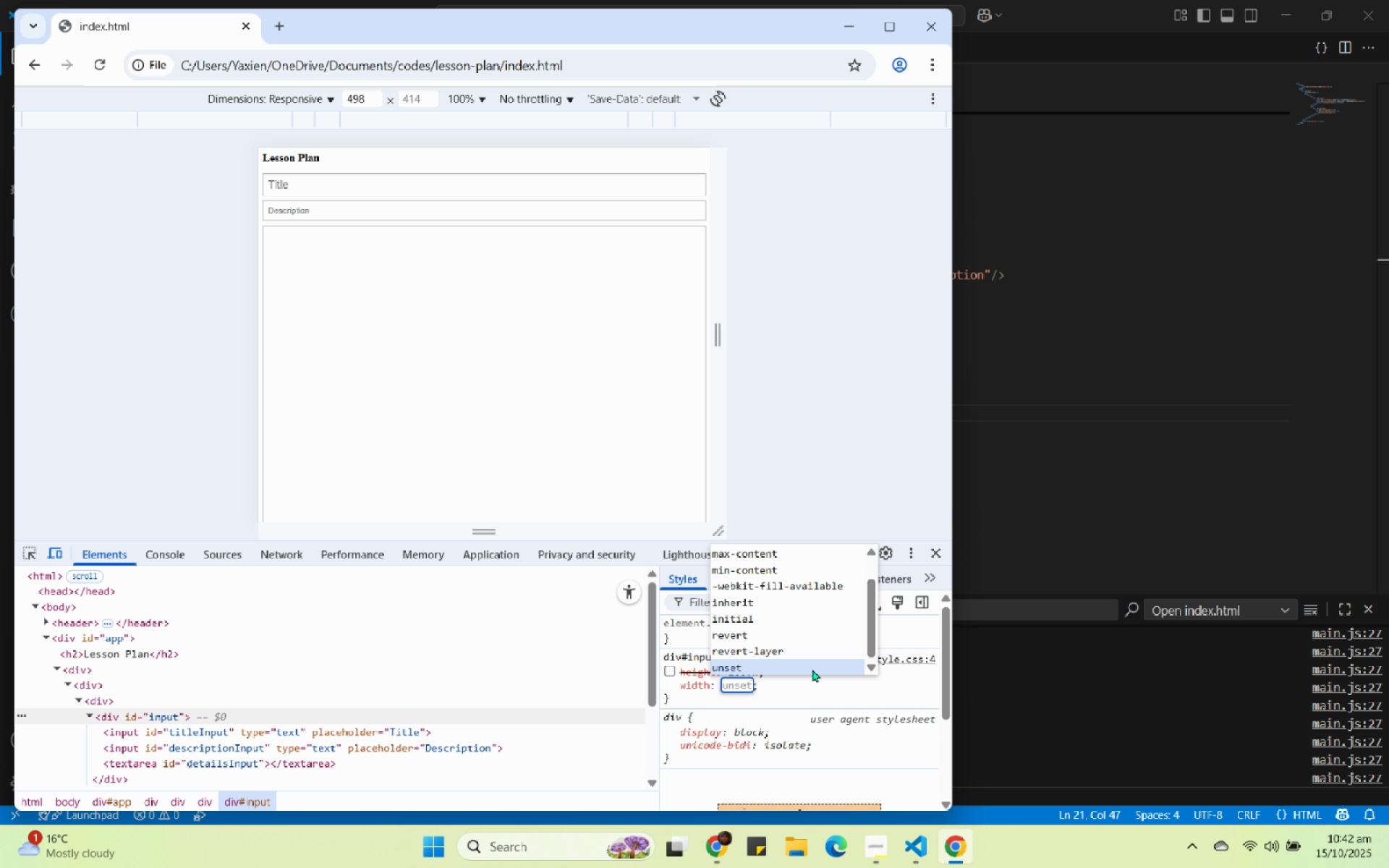 
key(ArrowUp)
 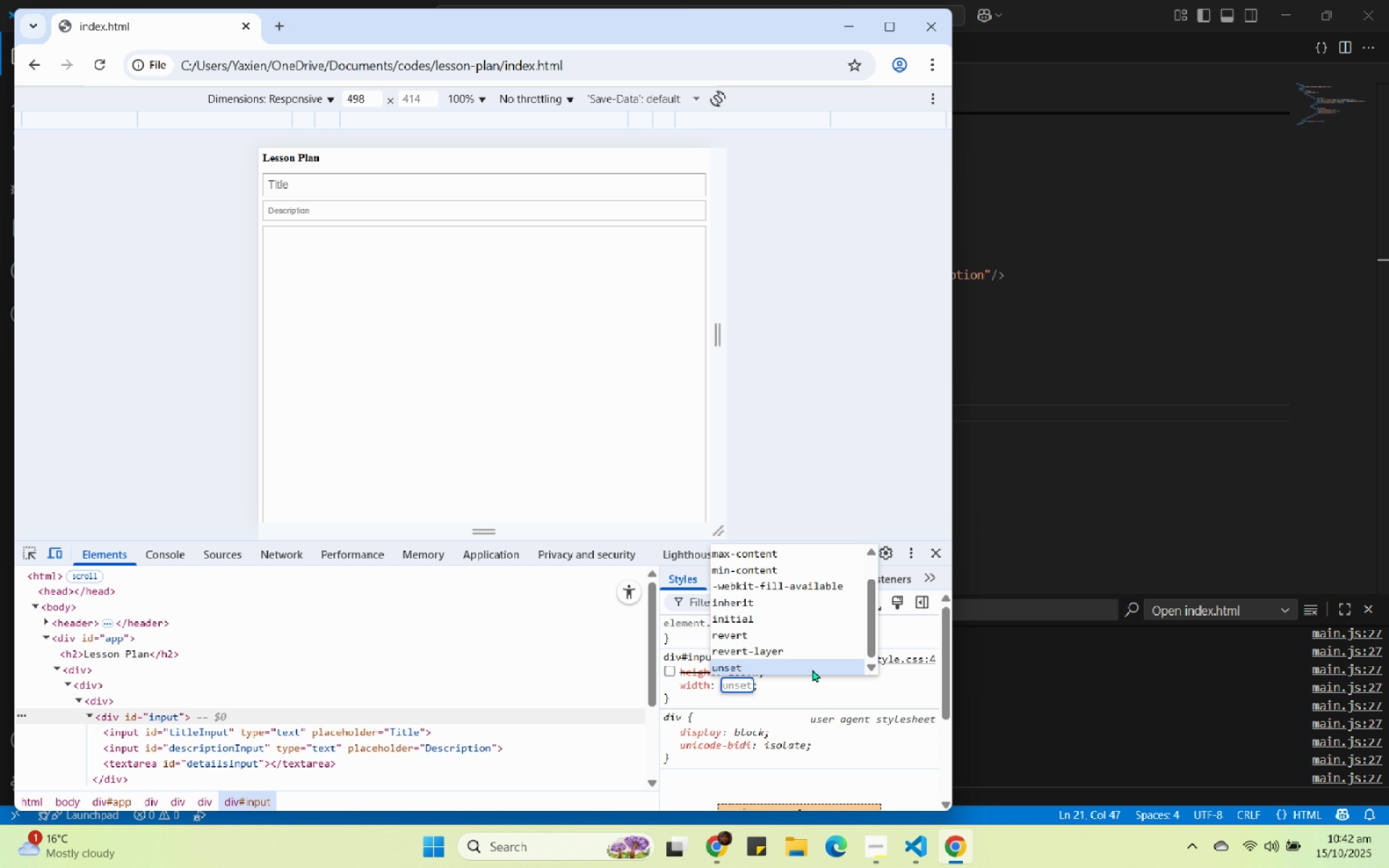 
key(ArrowUp)
 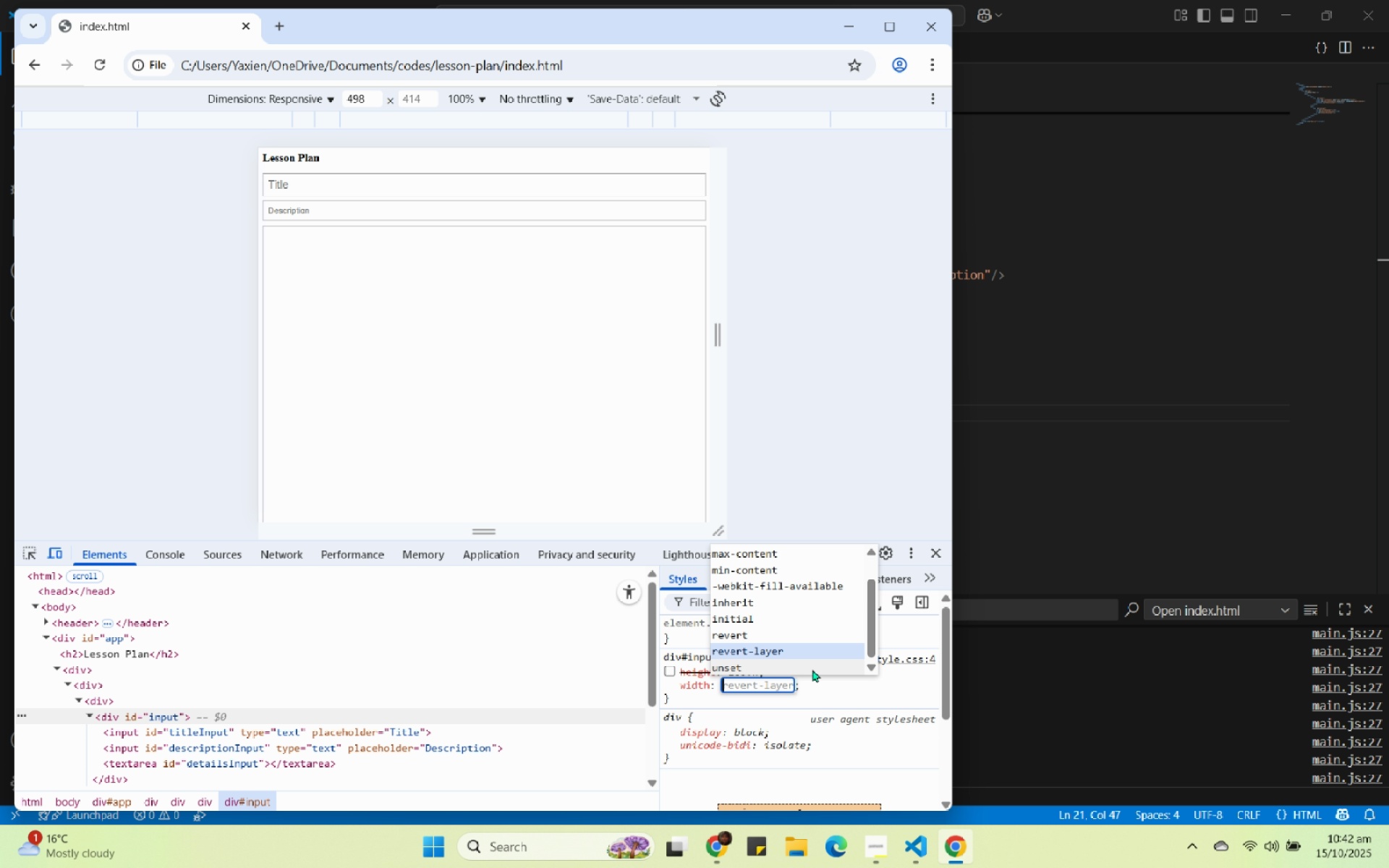 
key(ArrowUp)
 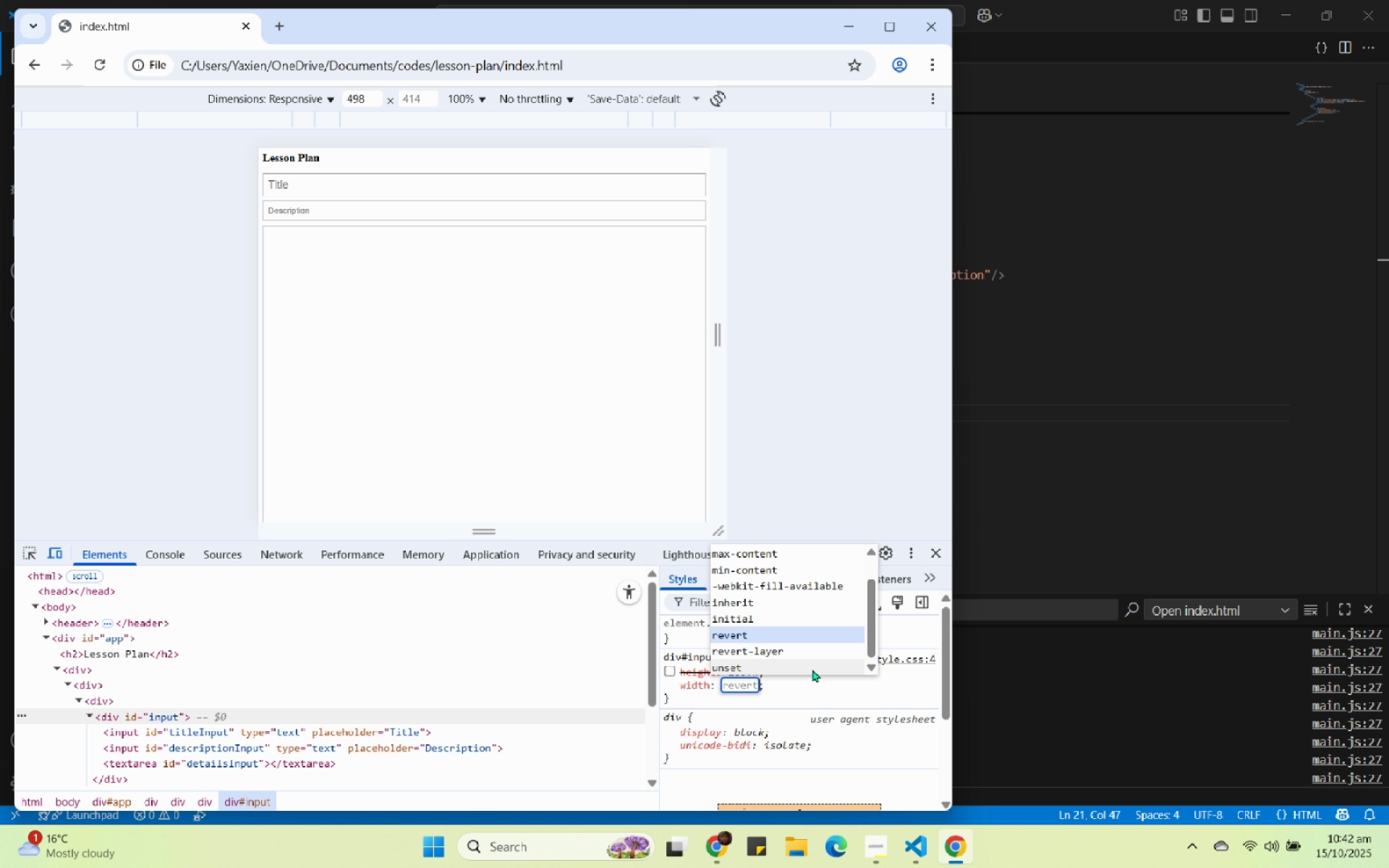 
key(ArrowUp)
 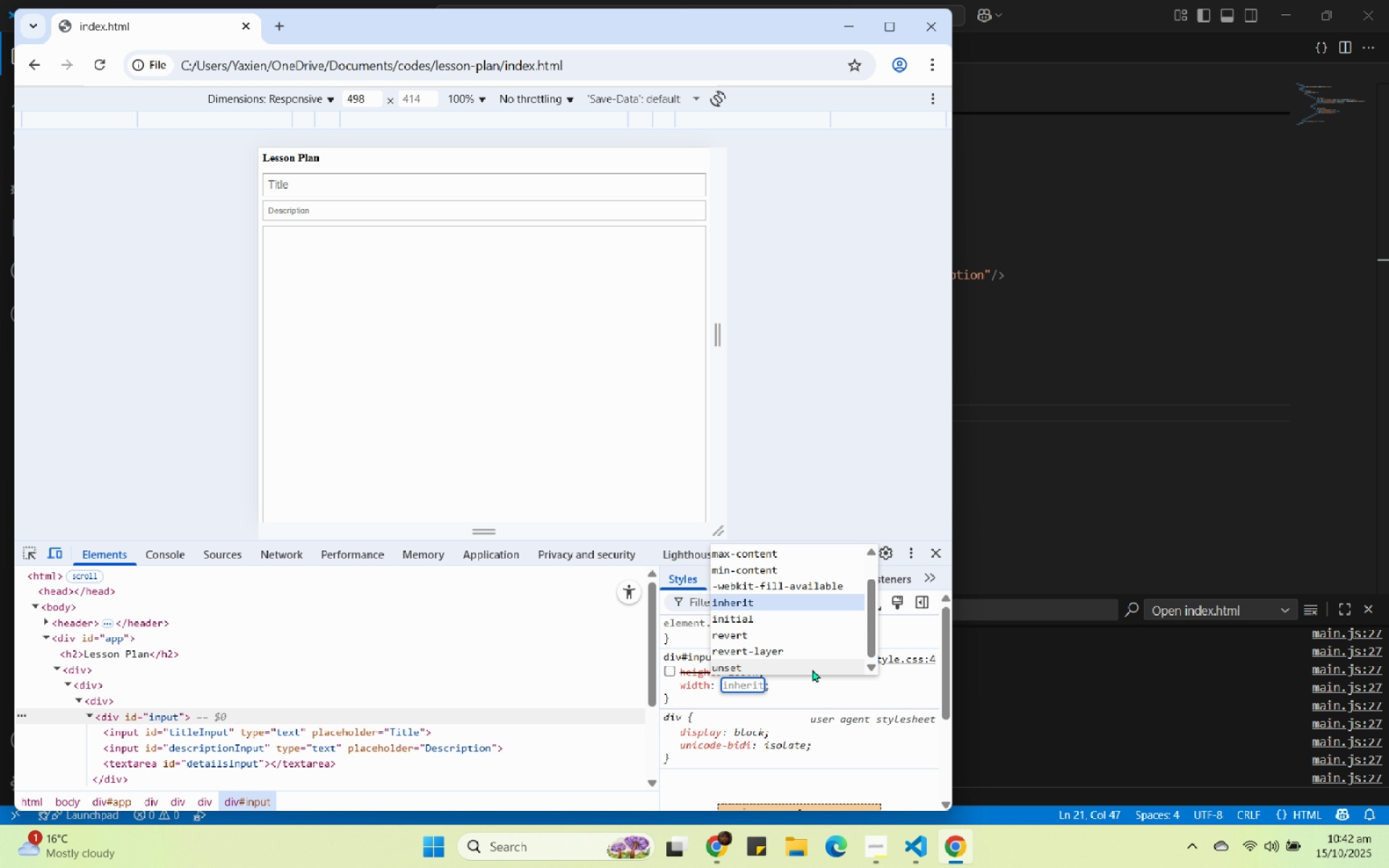 
key(ArrowUp)
 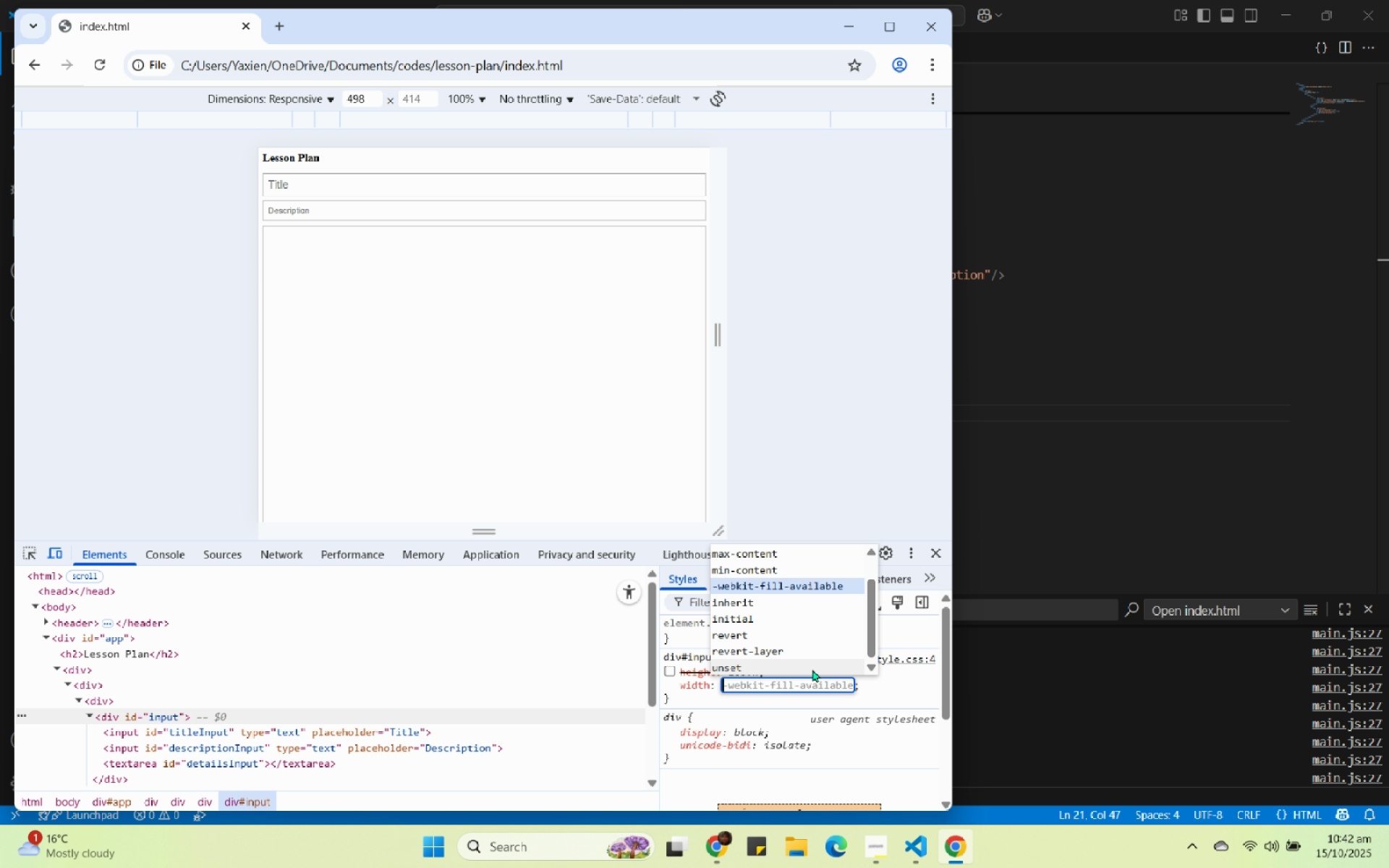 
key(ArrowUp)
 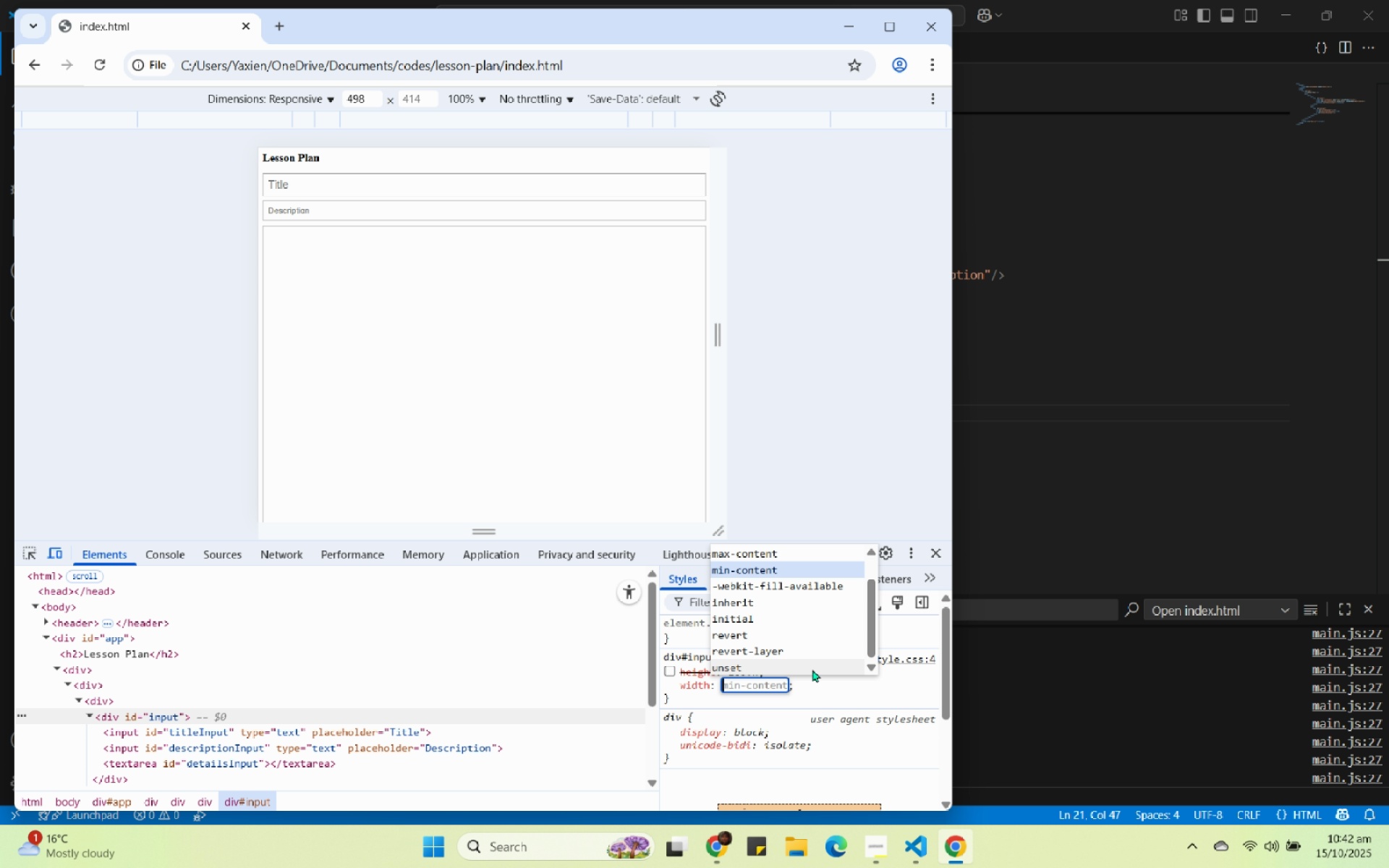 
key(ArrowUp)
 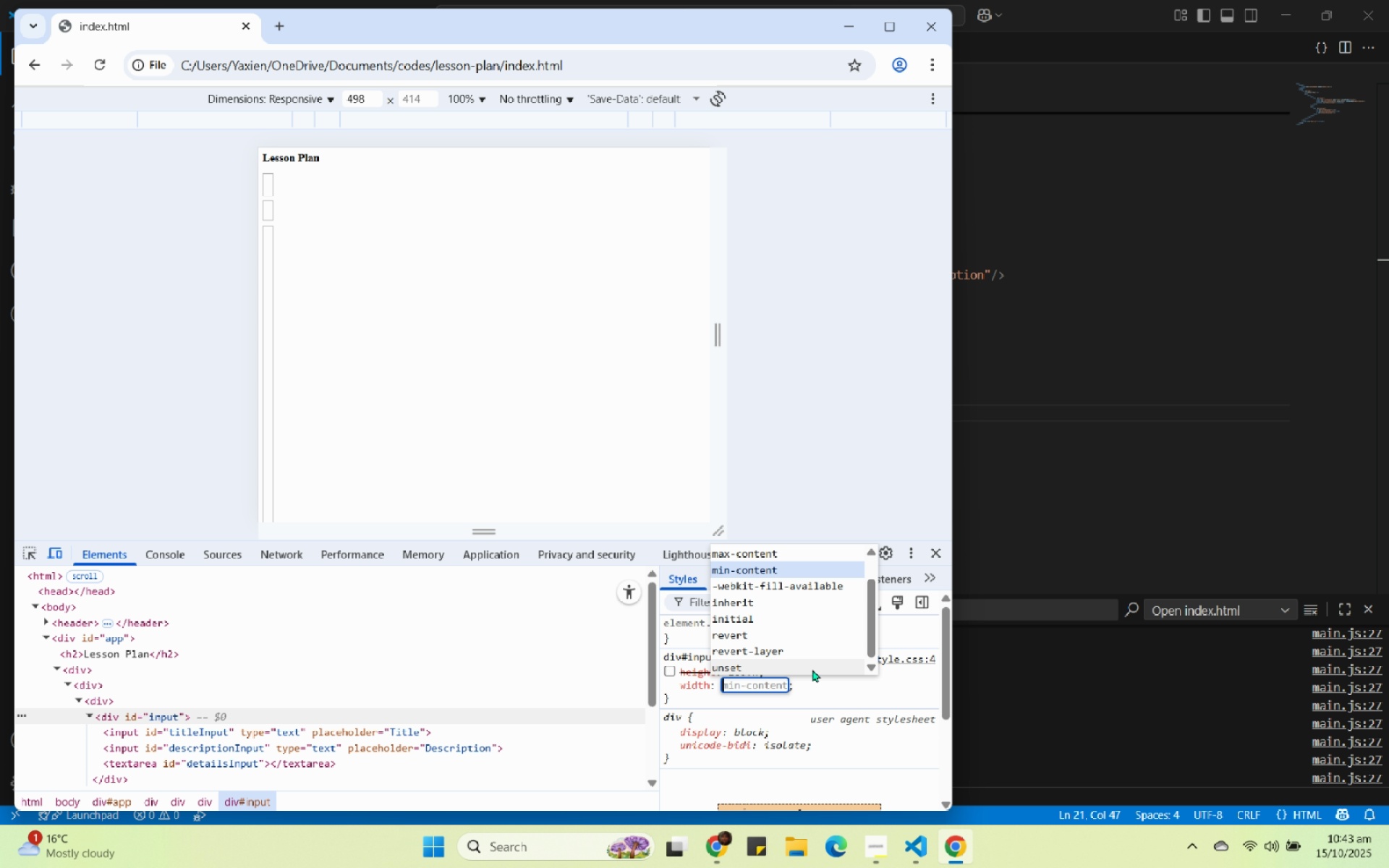 
key(ArrowUp)
 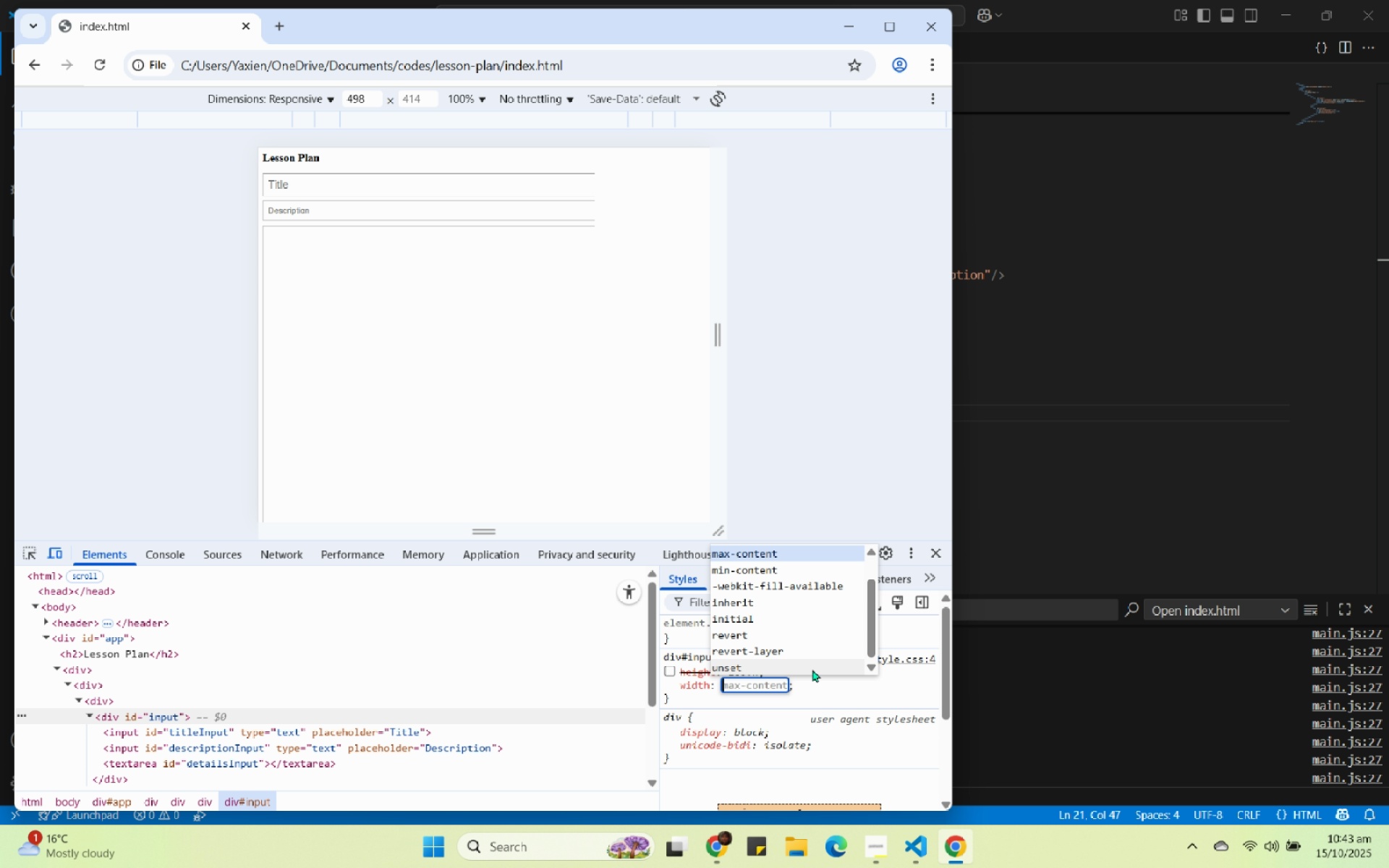 
key(ArrowDown)
 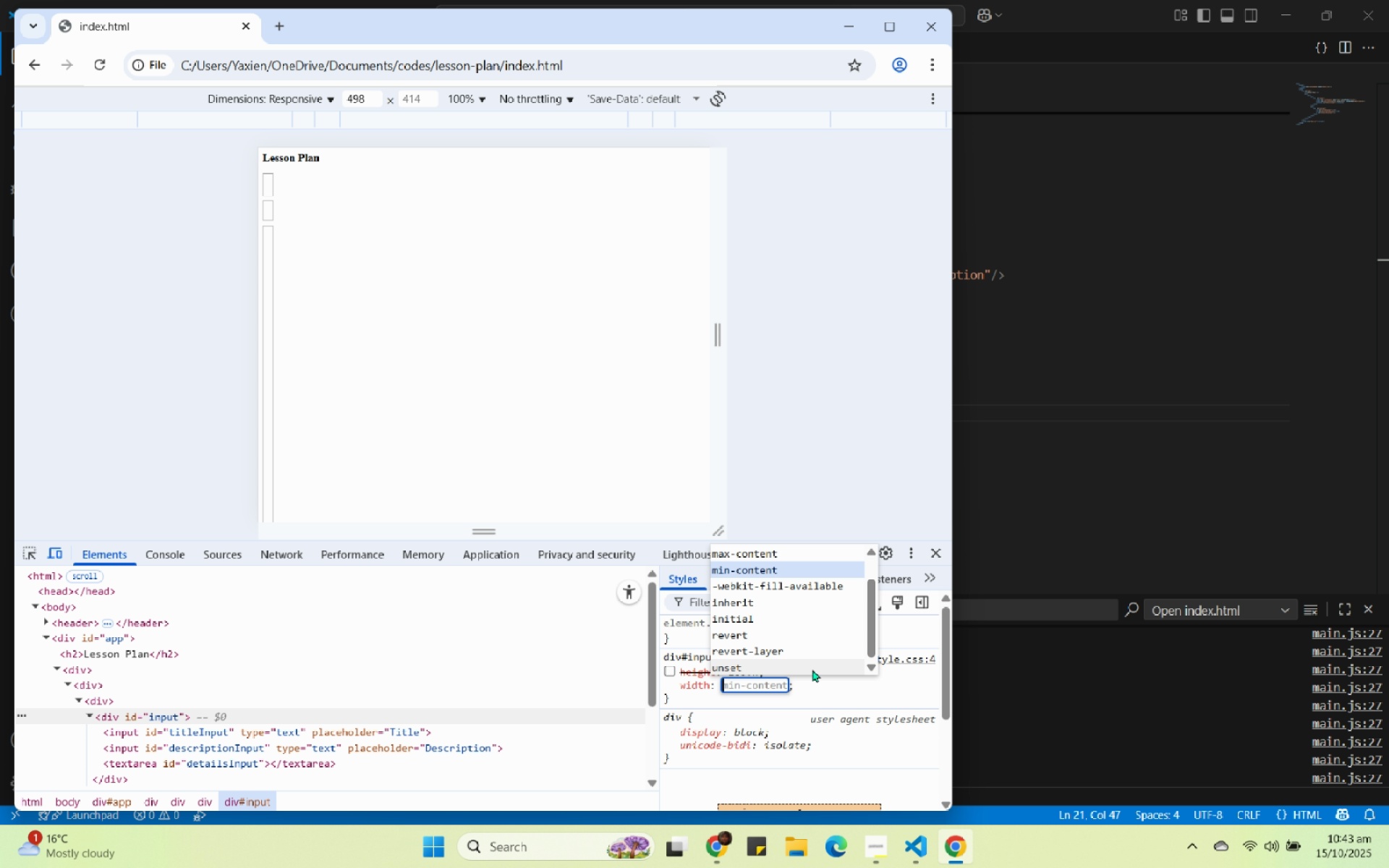 
key(ArrowDown)
 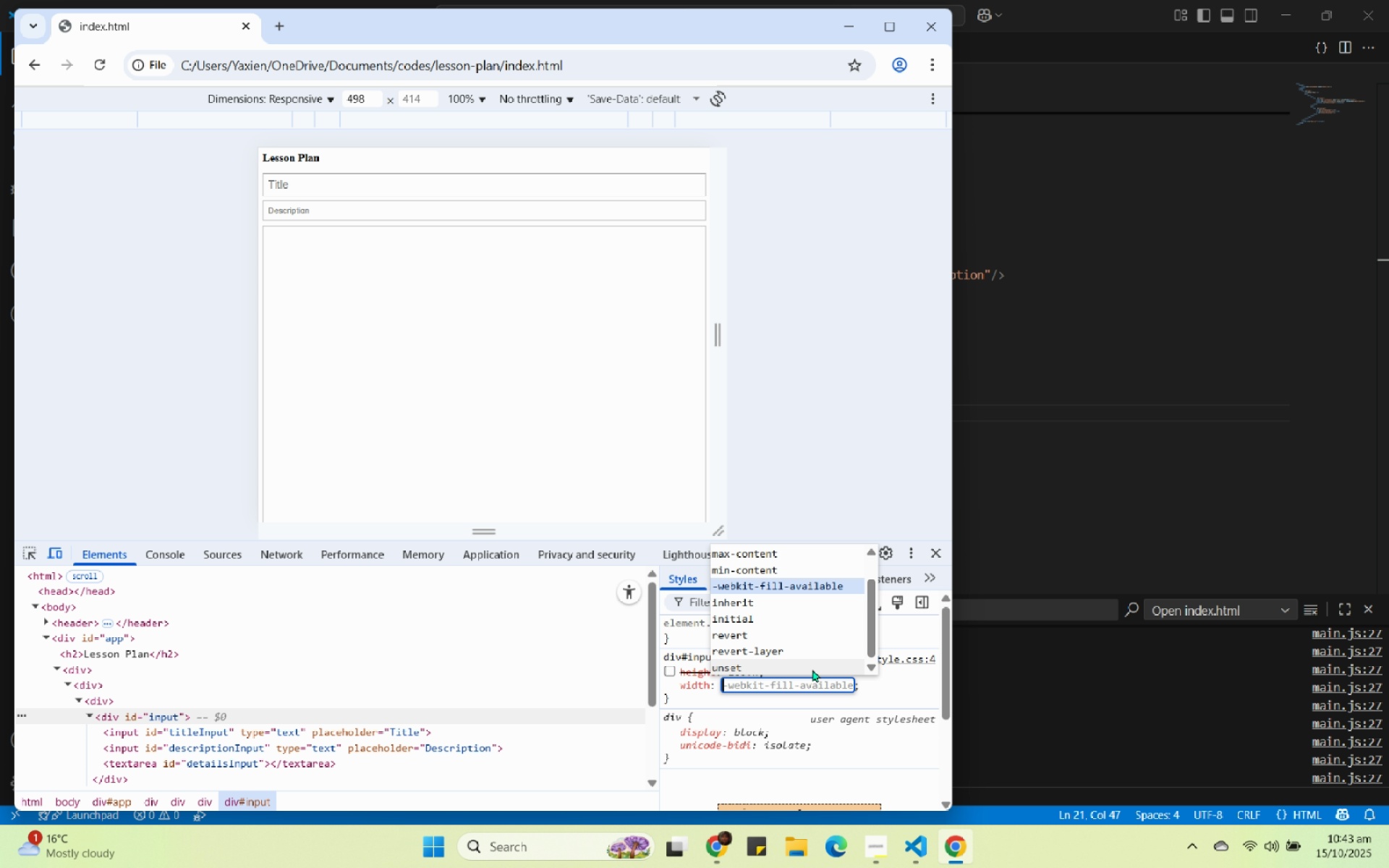 
key(ArrowDown)
 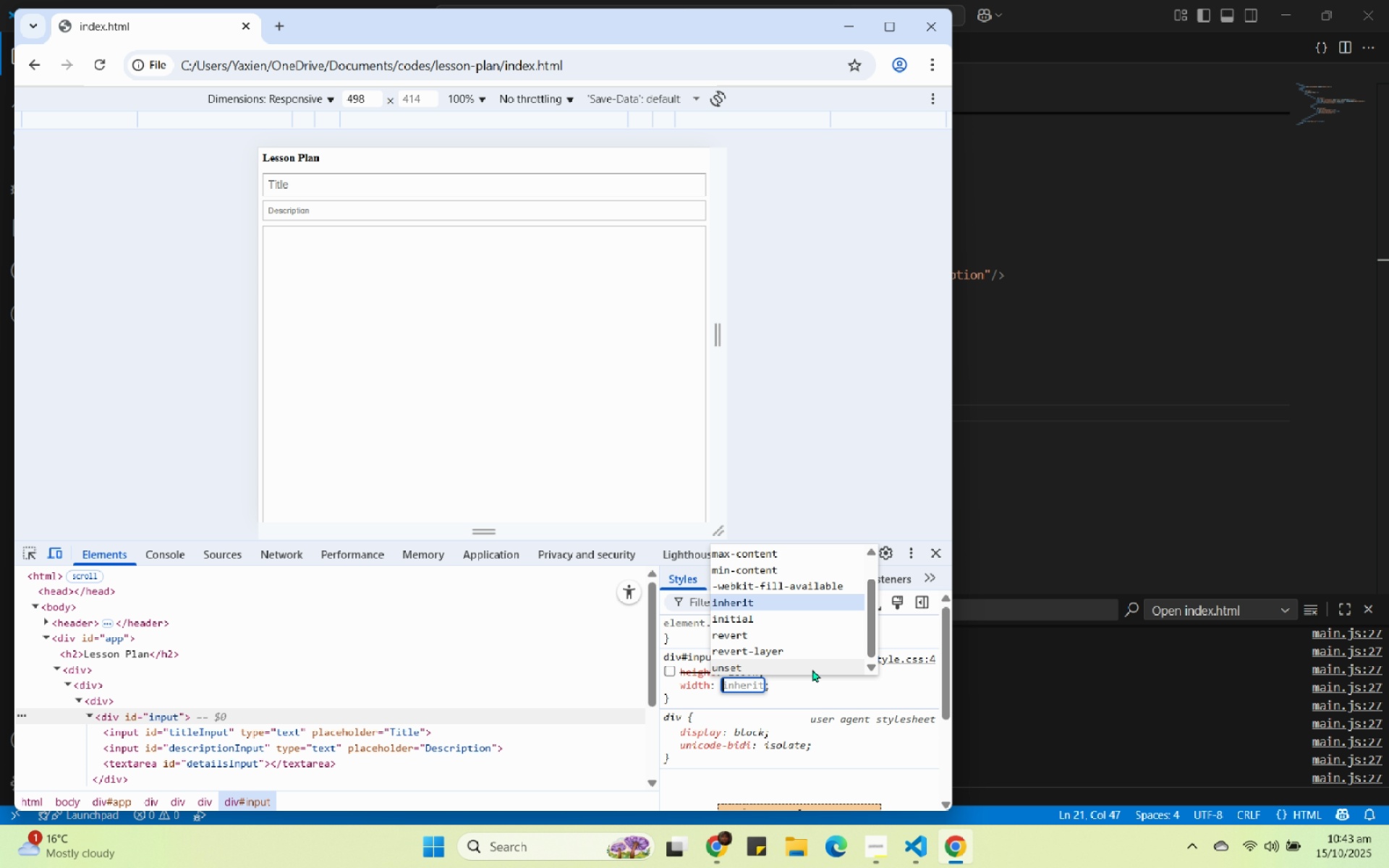 
key(ArrowDown)
 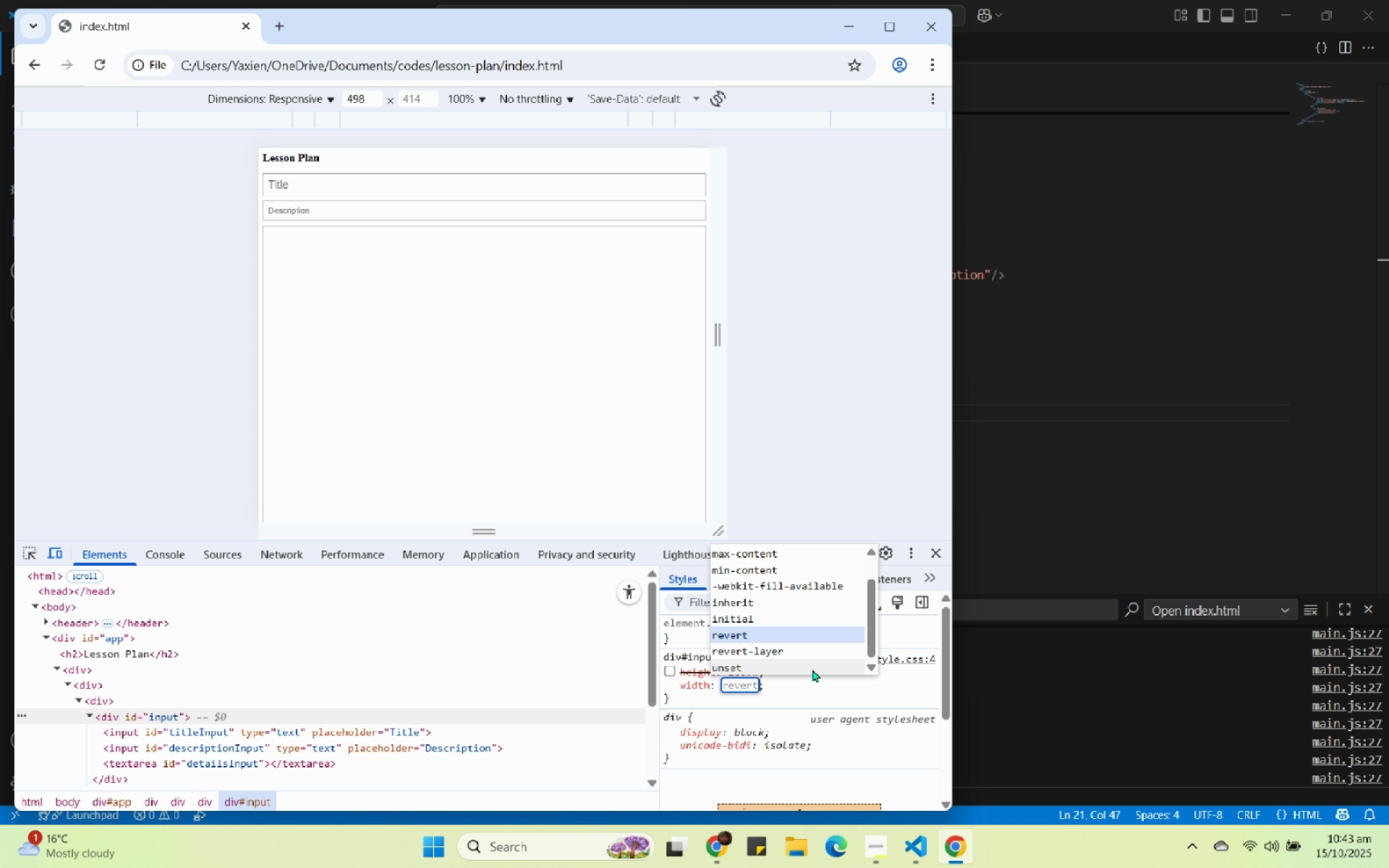 
key(ArrowDown)
 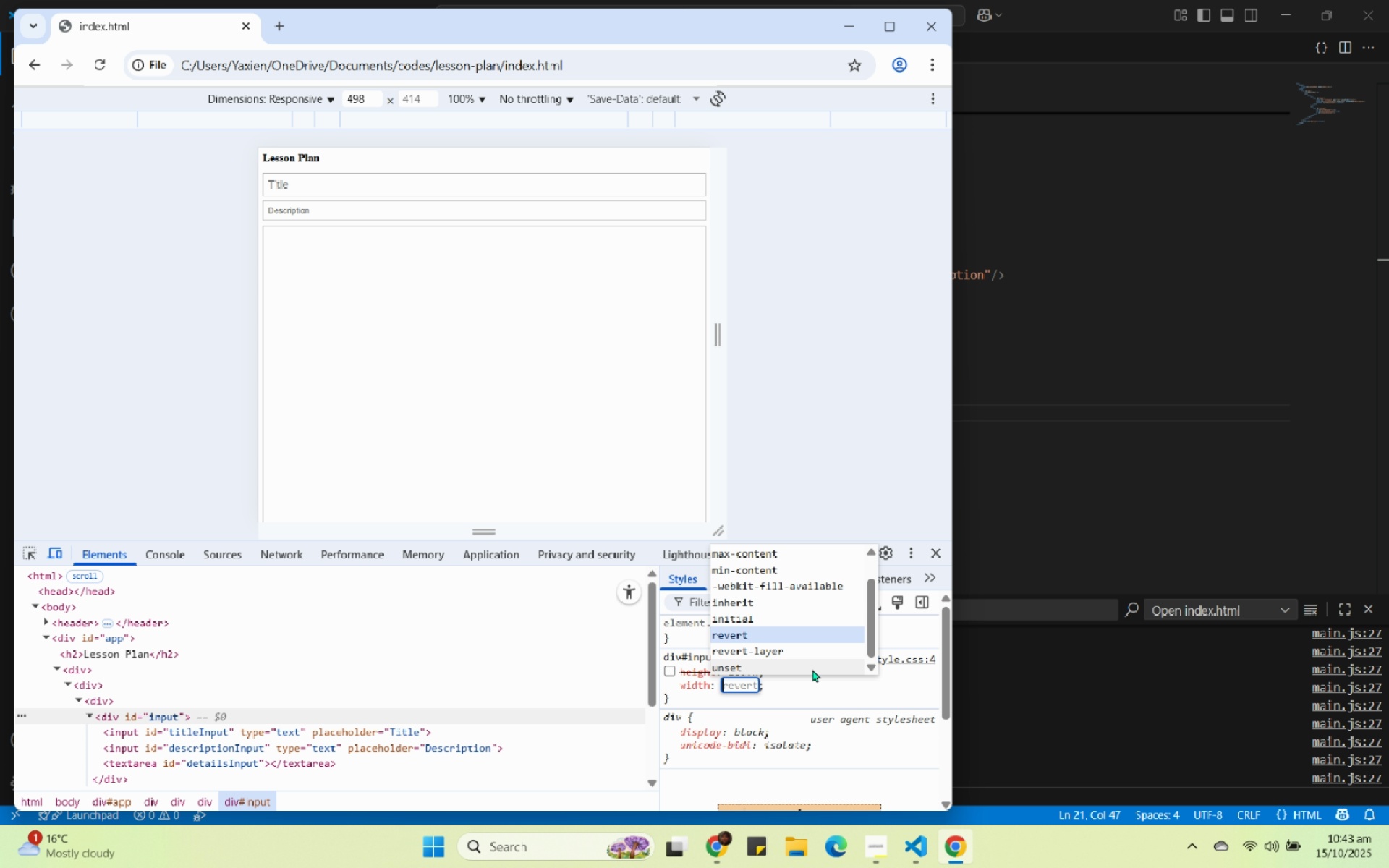 
key(ArrowDown)
 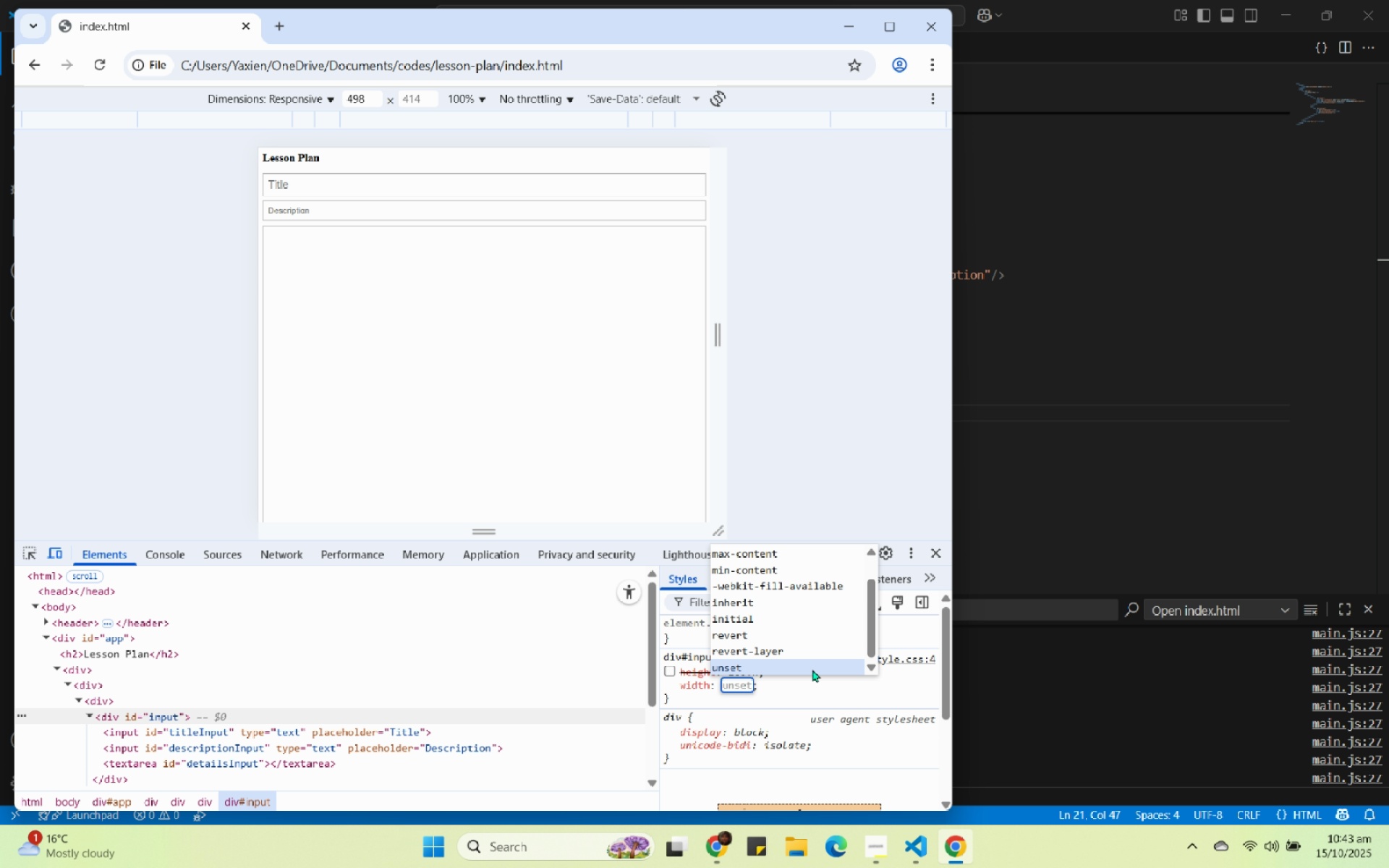 
key(ArrowDown)
 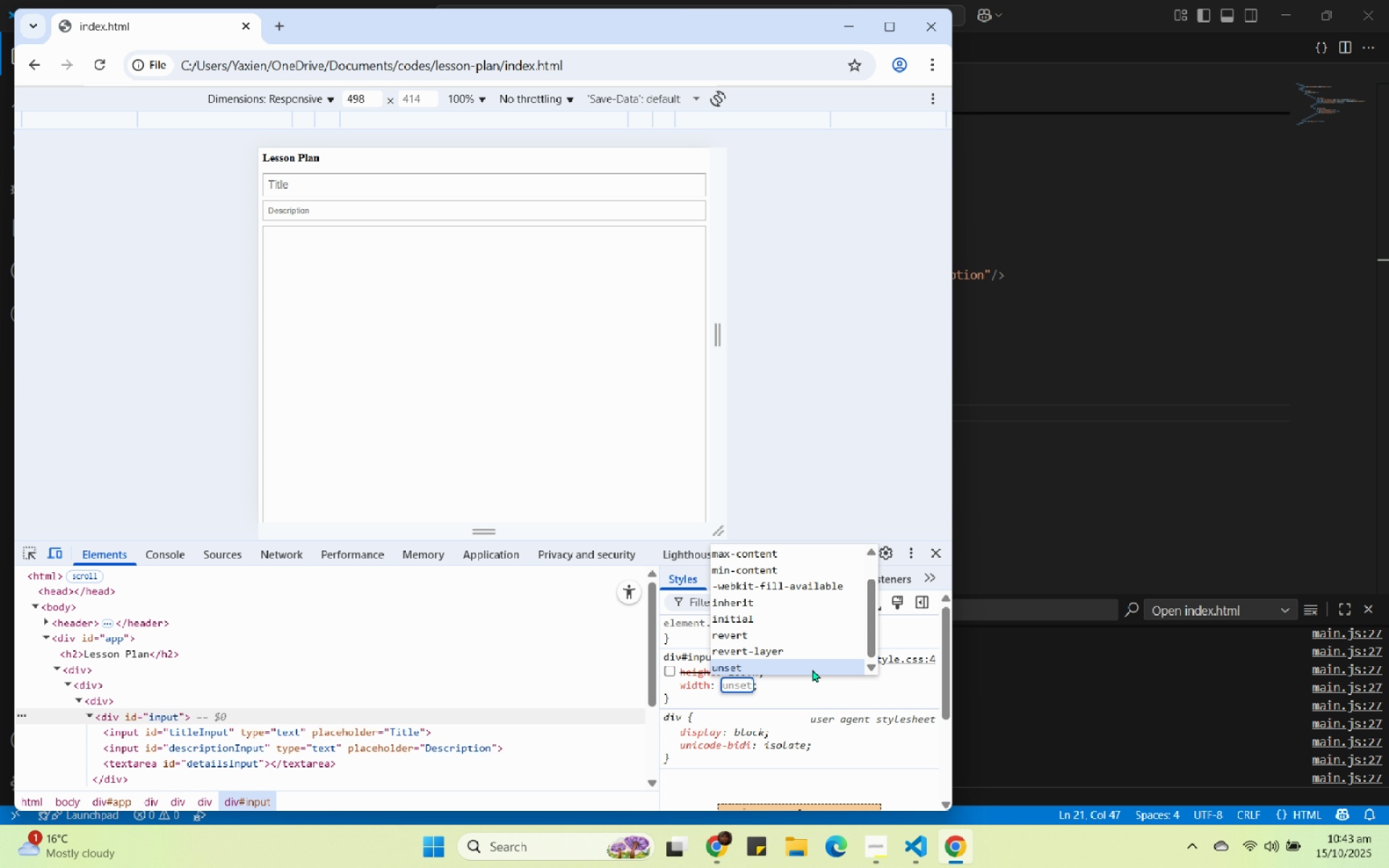 
key(ArrowUp)
 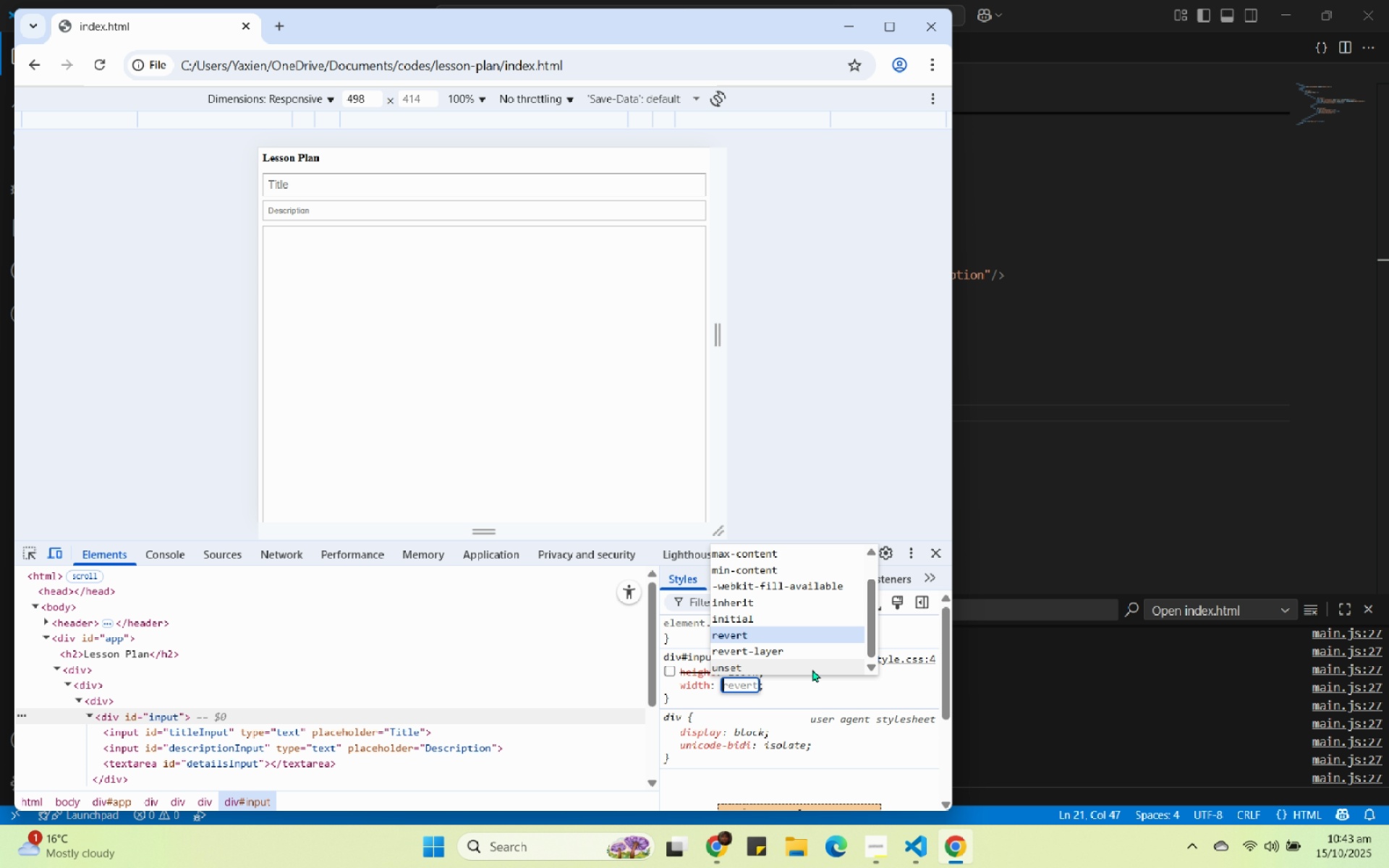 
key(ArrowUp)
 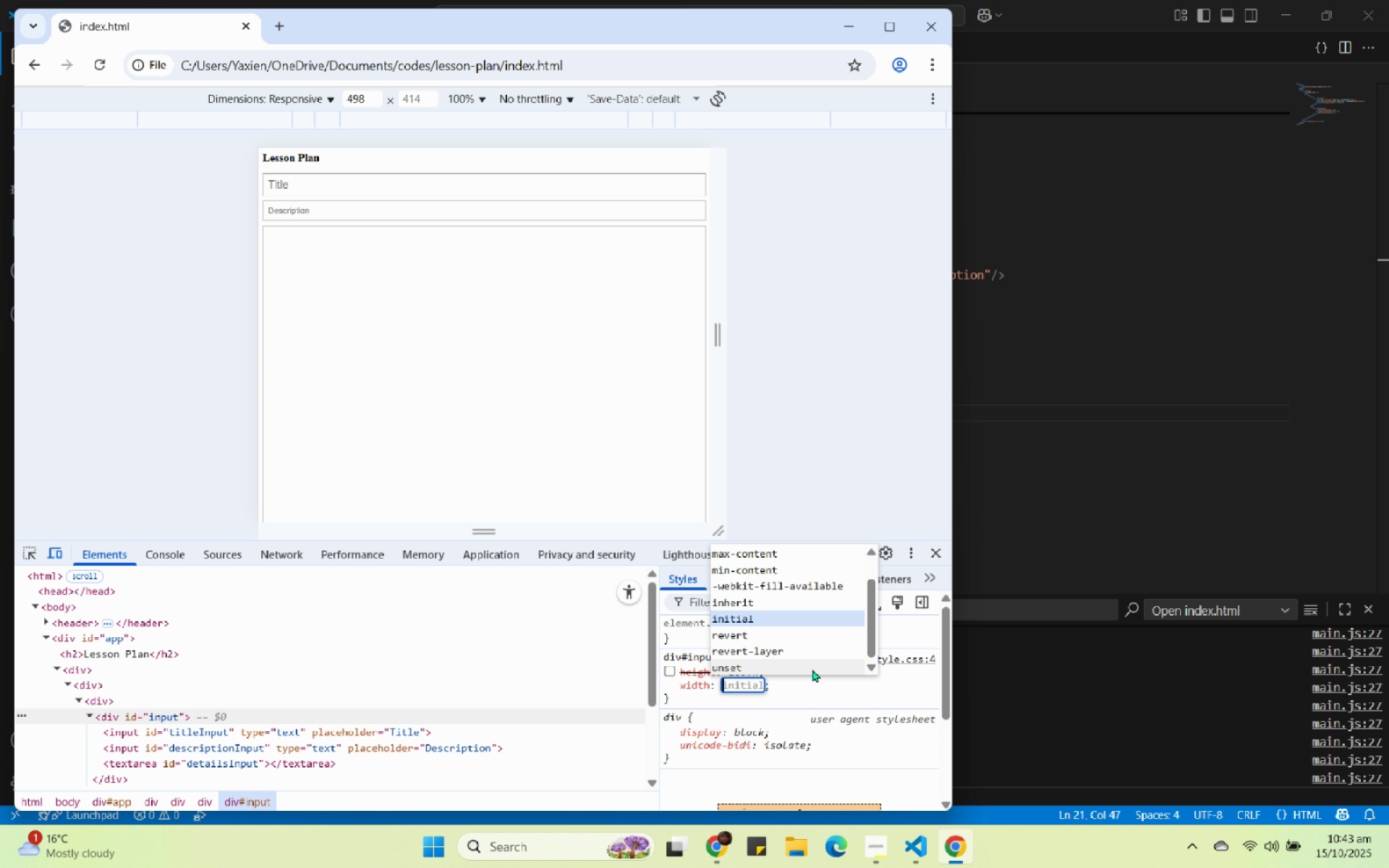 
key(ArrowUp)
 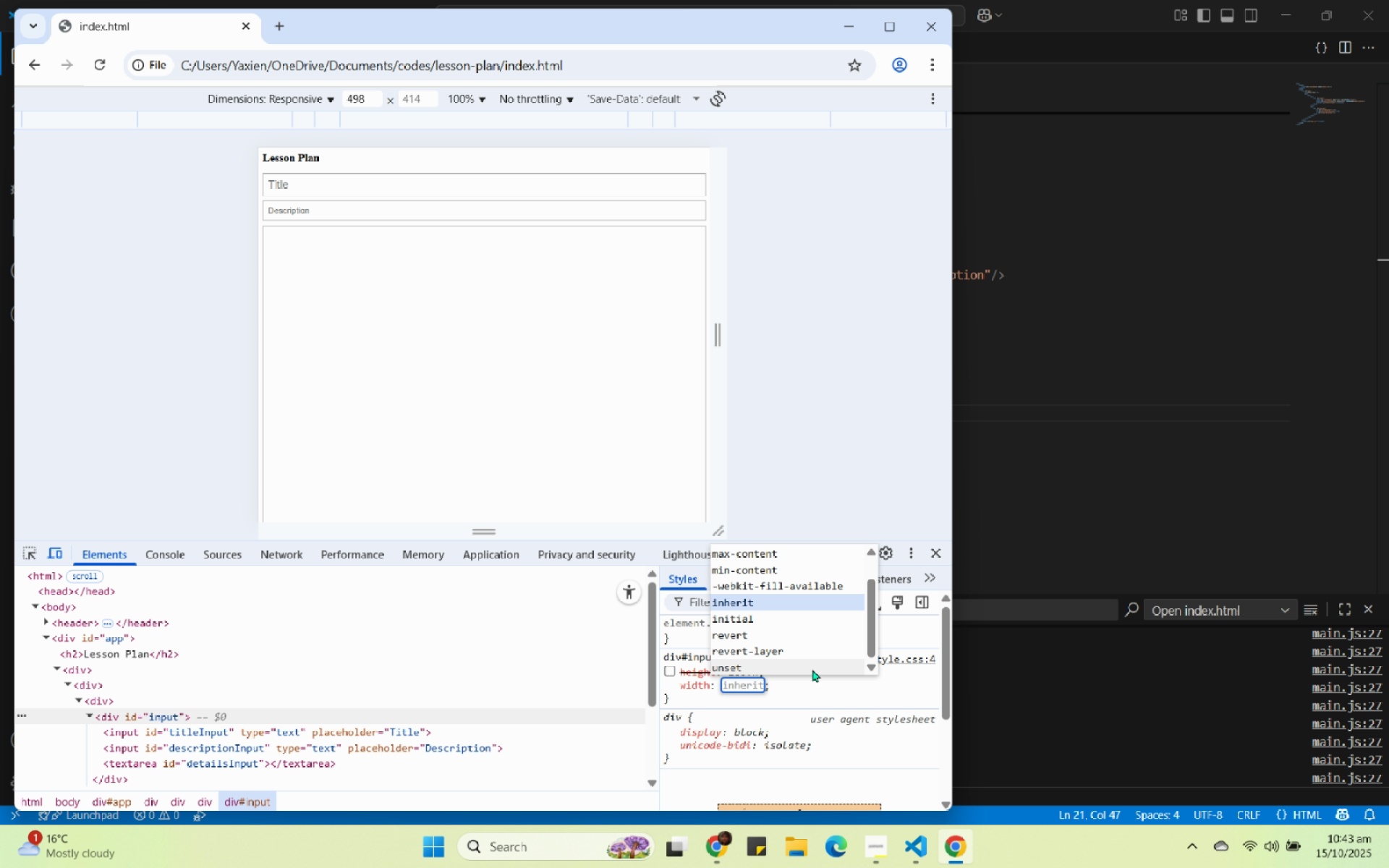 
key(ArrowUp)
 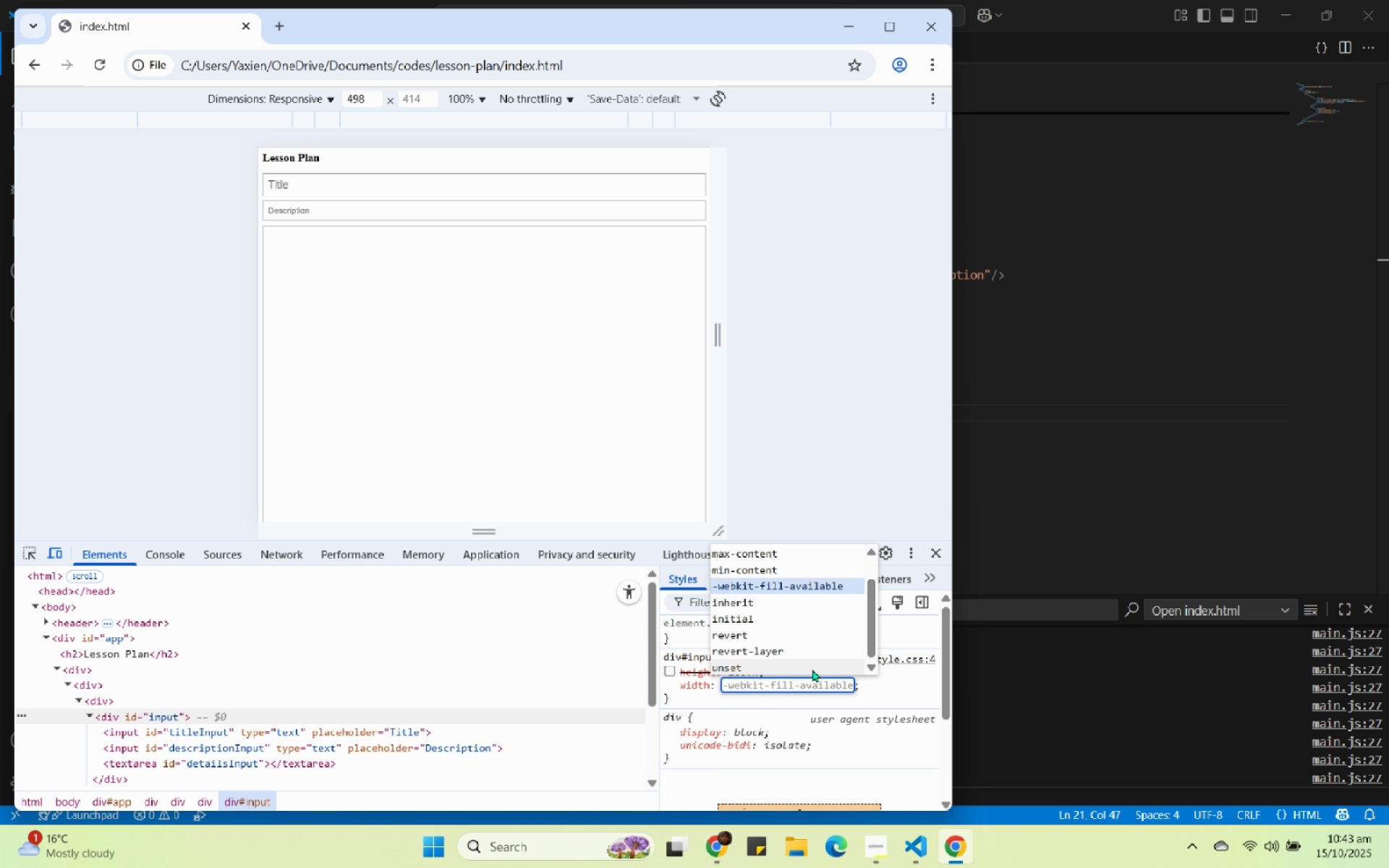 
key(ArrowUp)
 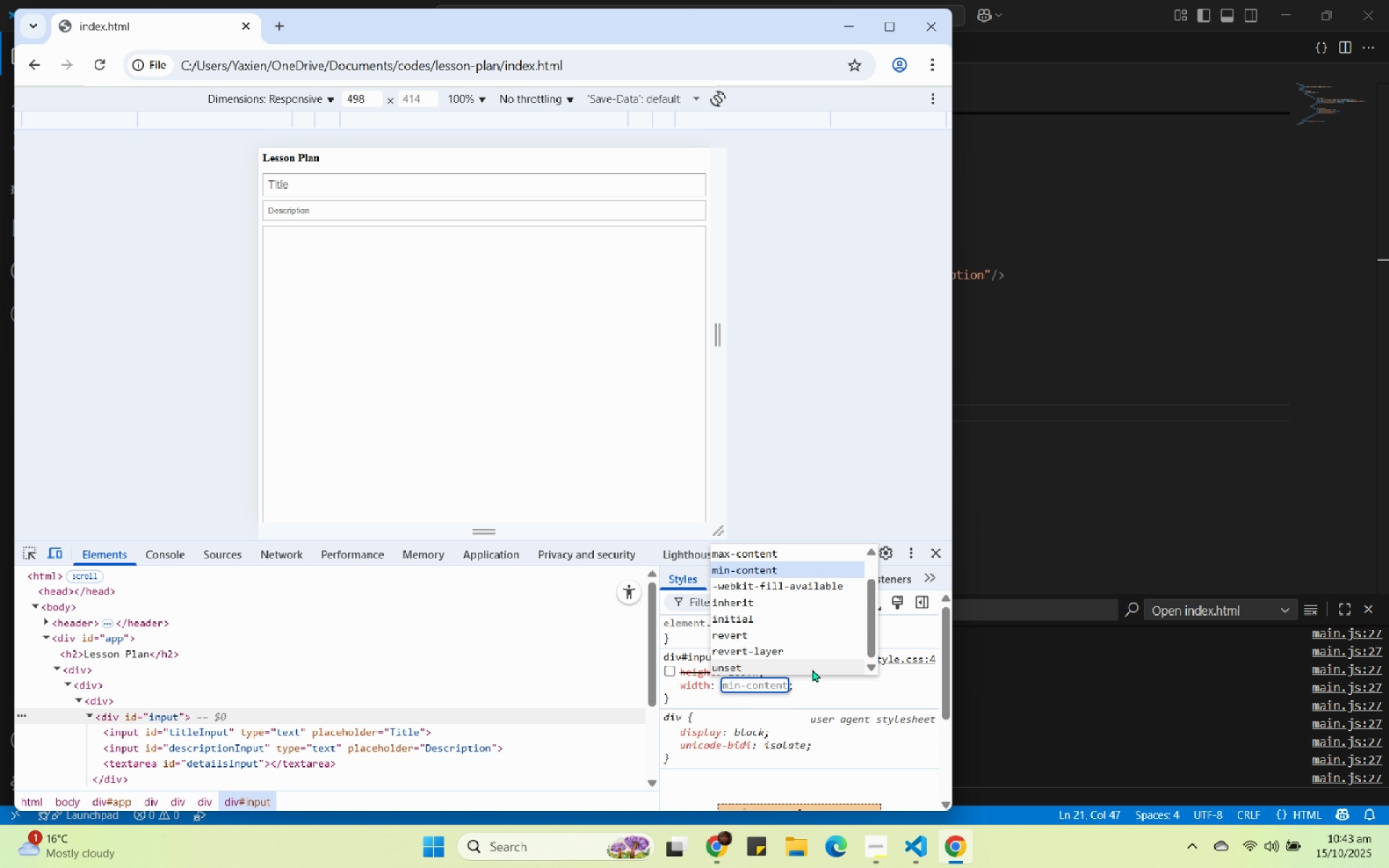 
key(ArrowUp)
 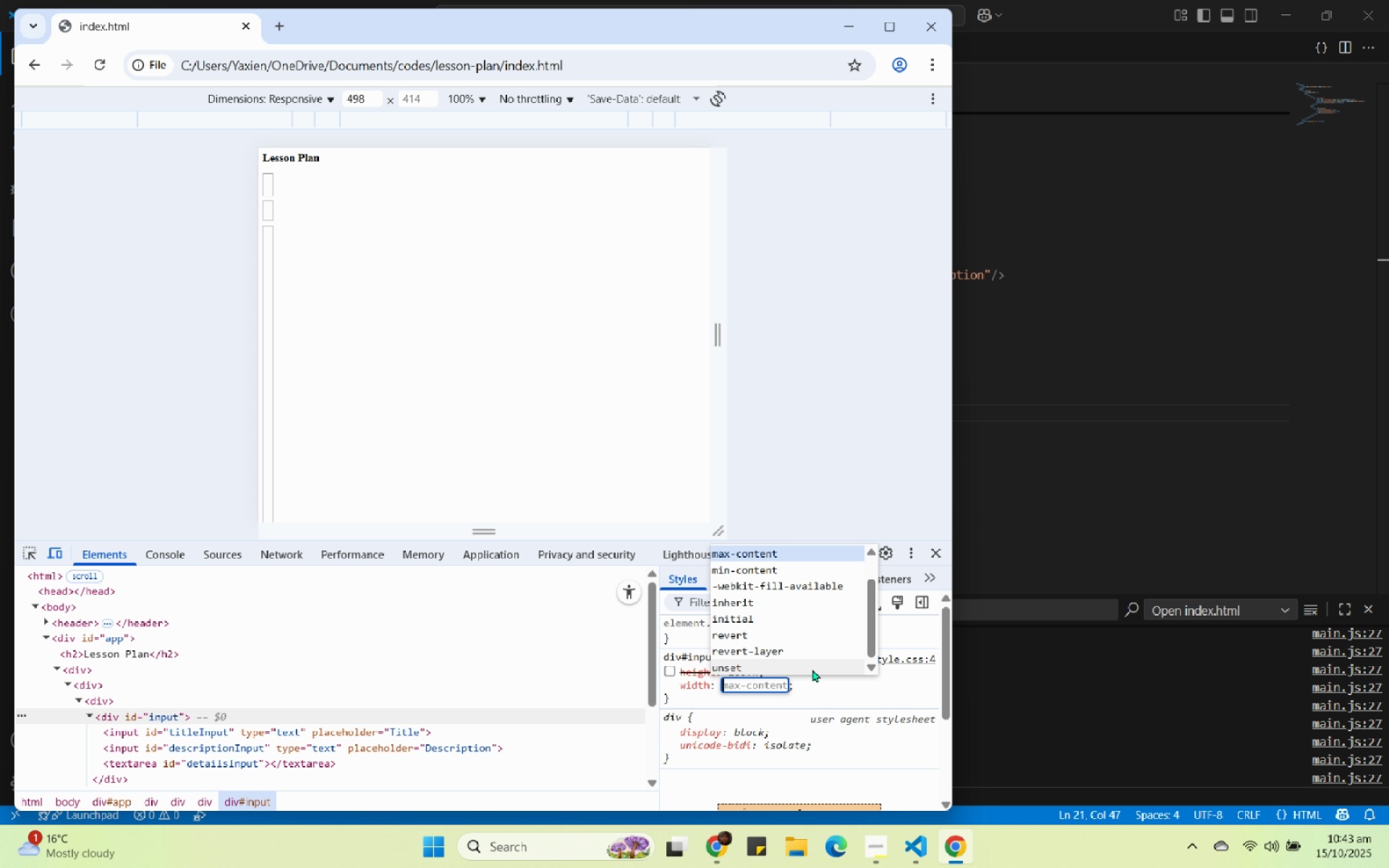 
key(ArrowUp)
 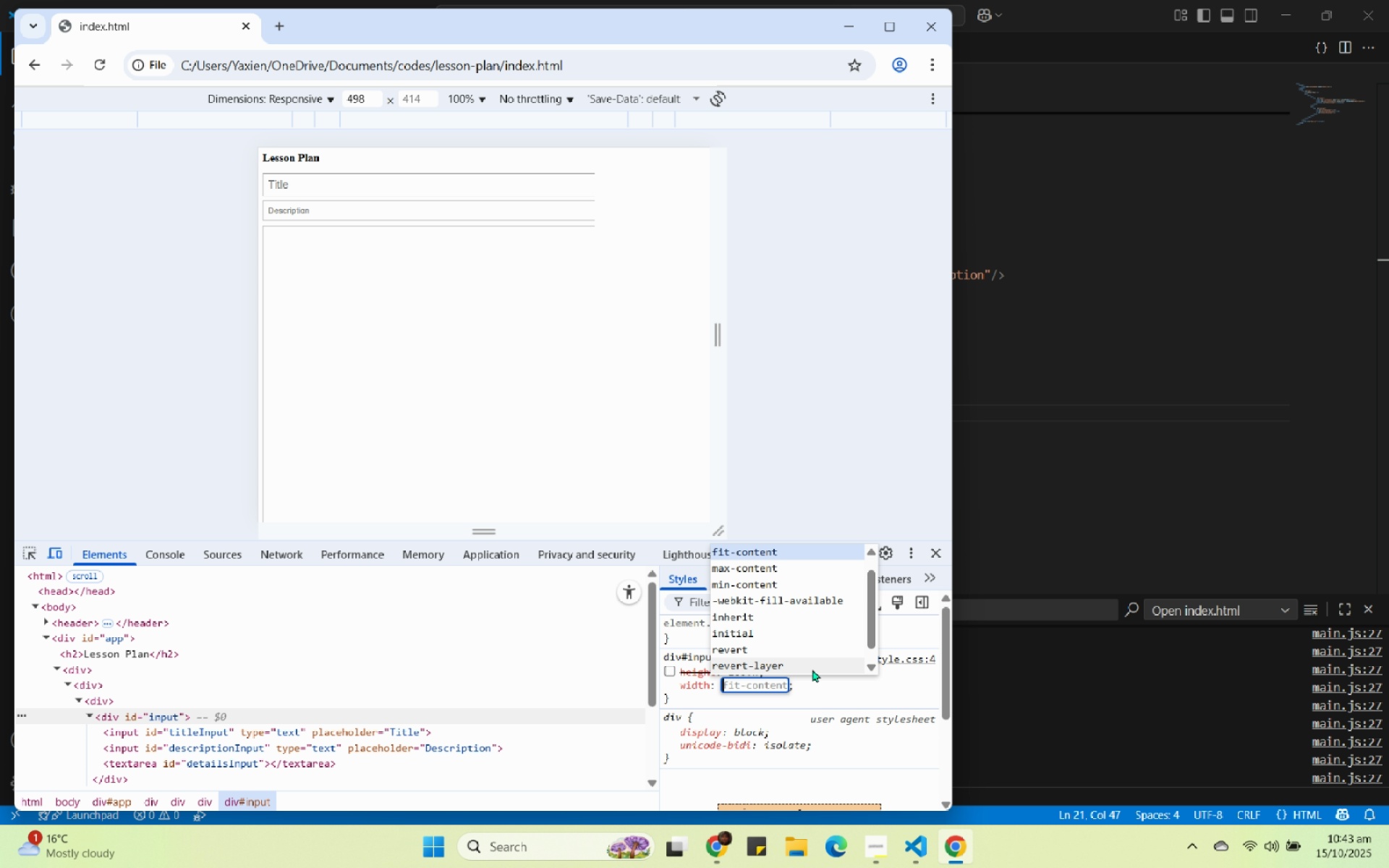 
key(ArrowUp)
 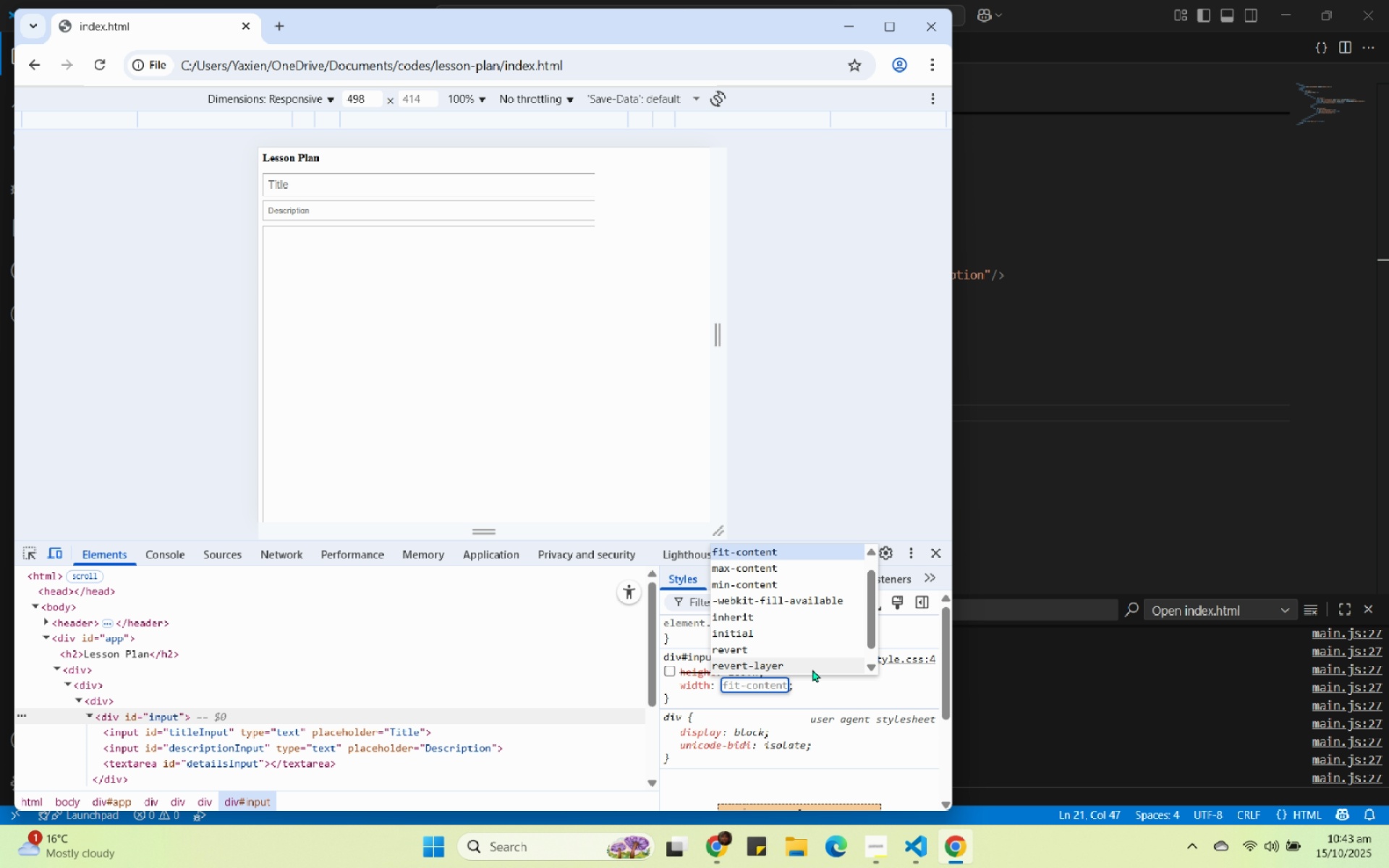 
key(ArrowUp)
 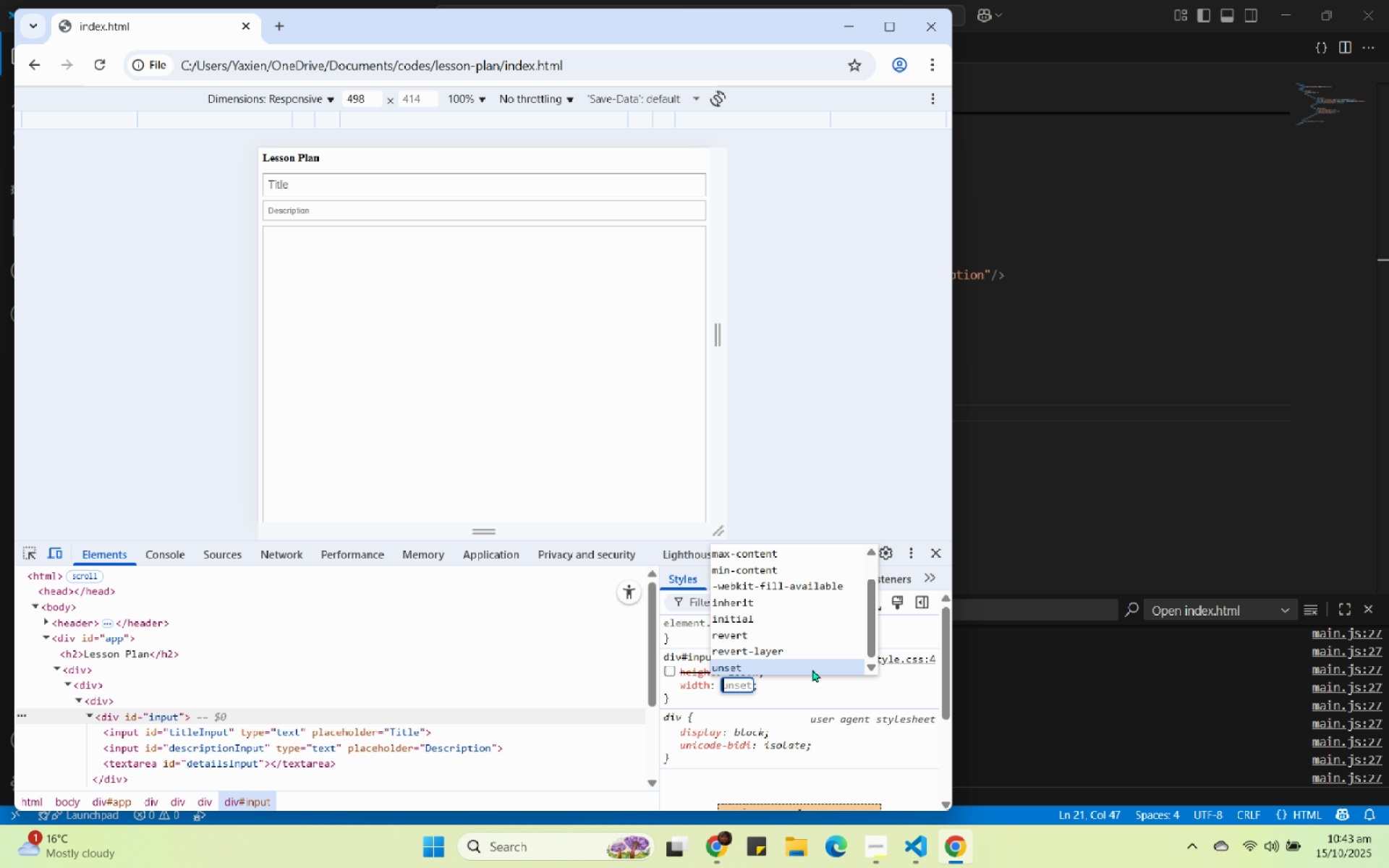 
key(ArrowUp)
 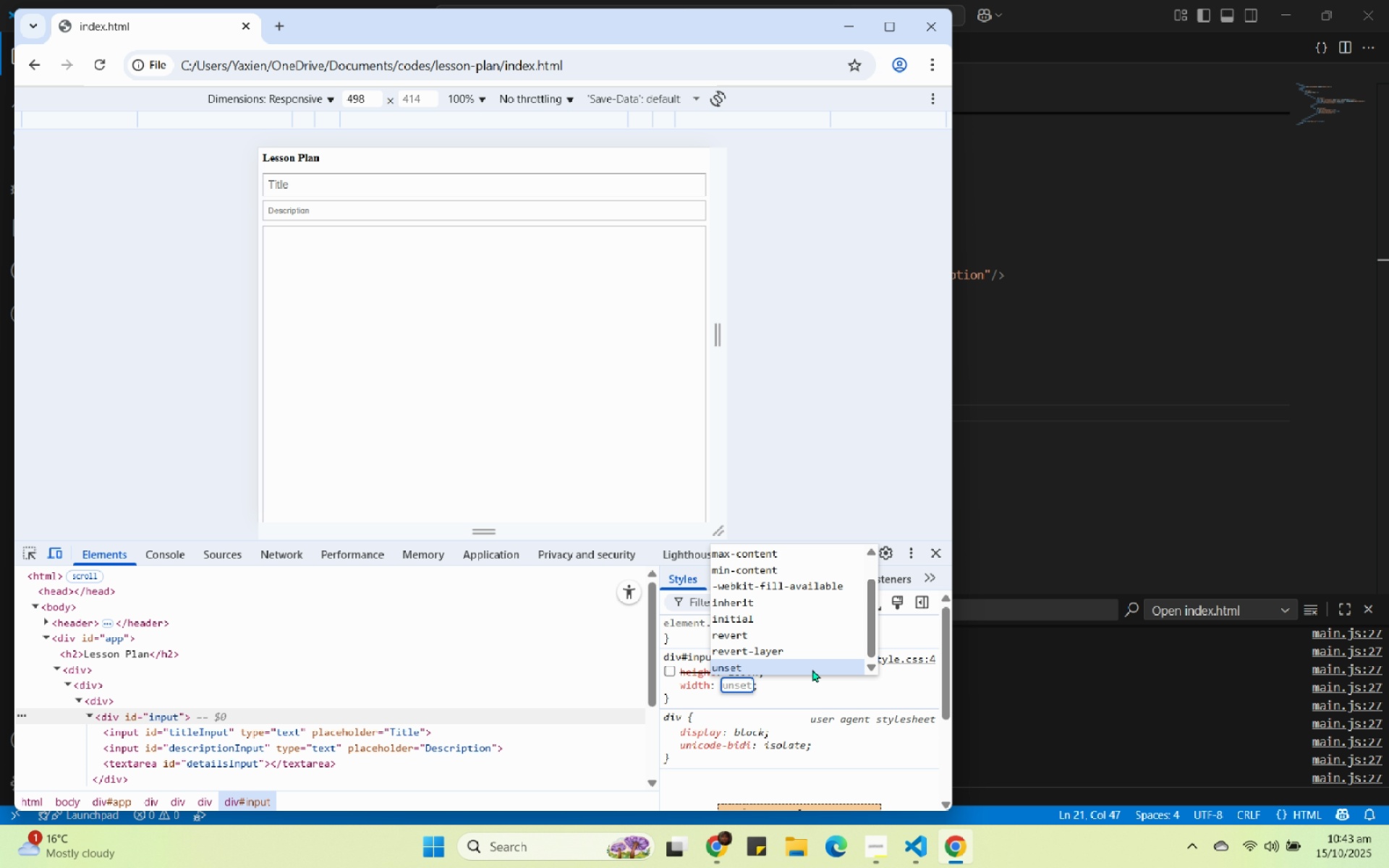 
key(ArrowDown)
 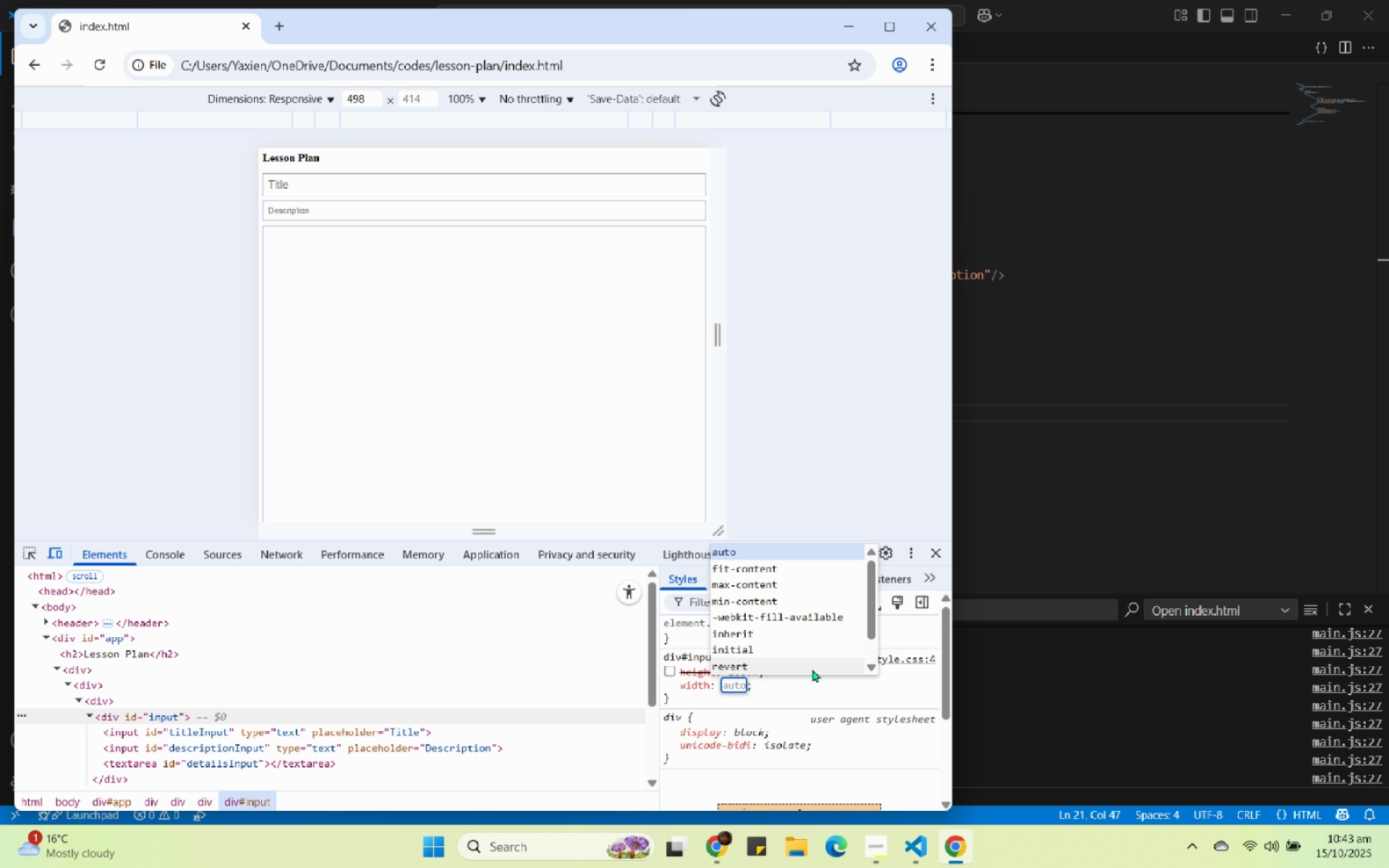 
key(Enter)
 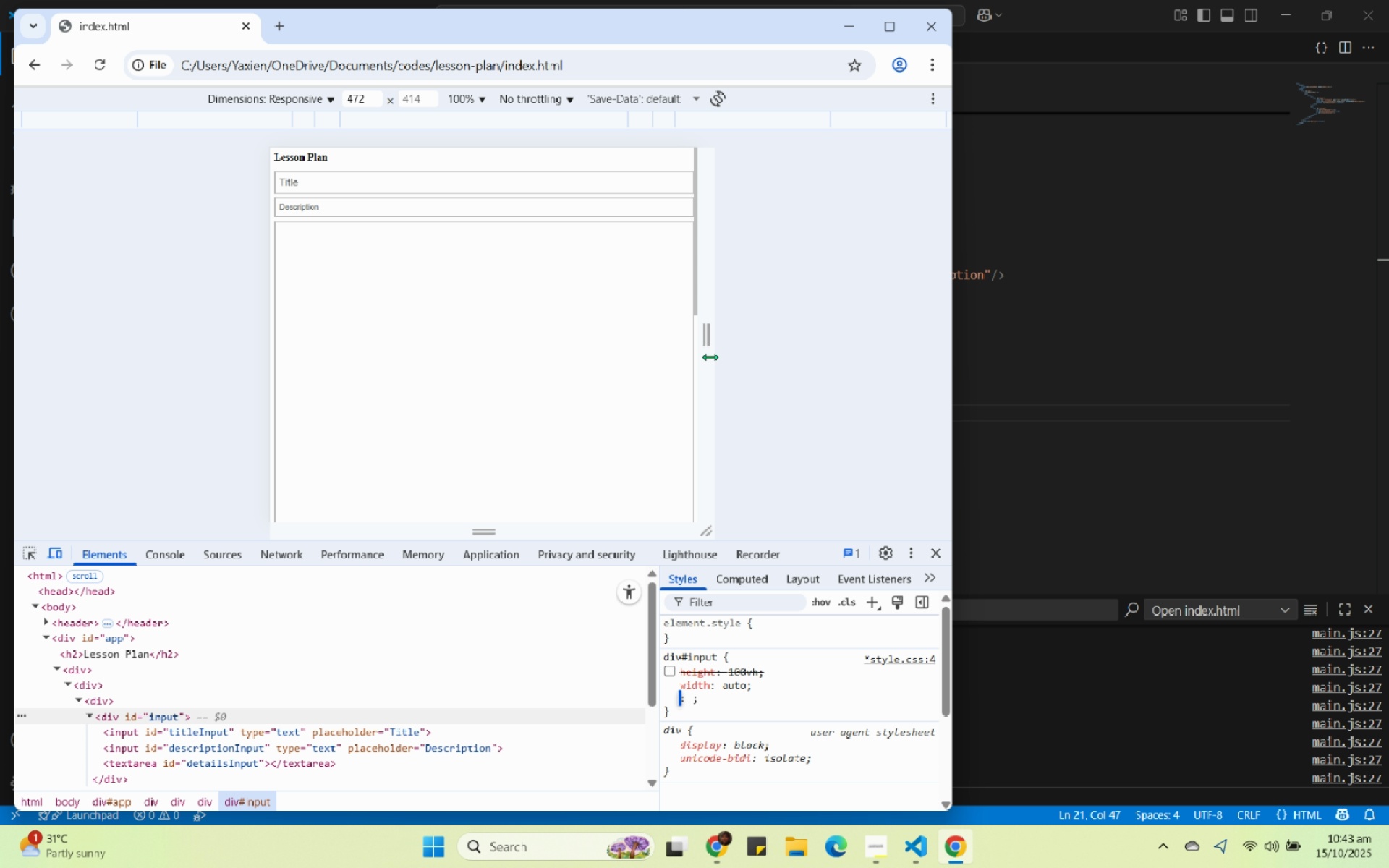 